 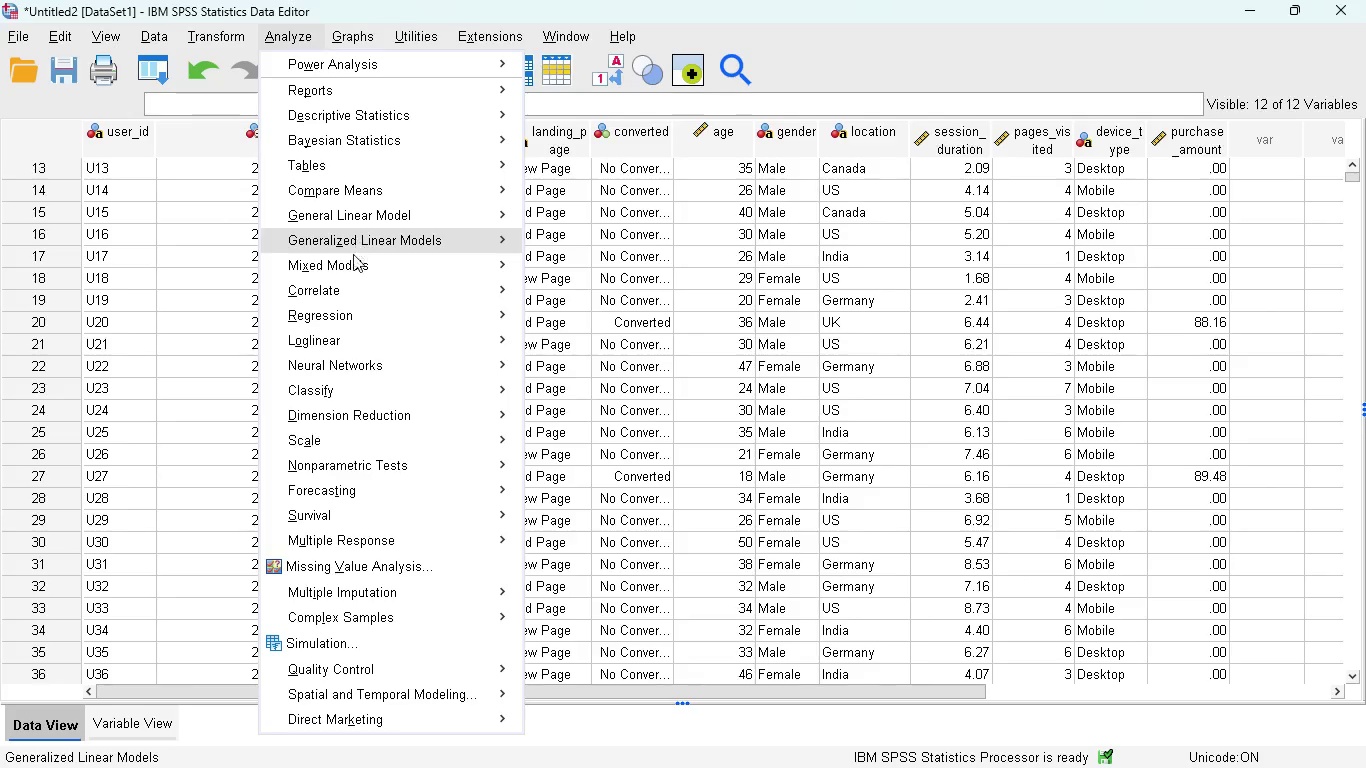 
left_click([565, 222])
 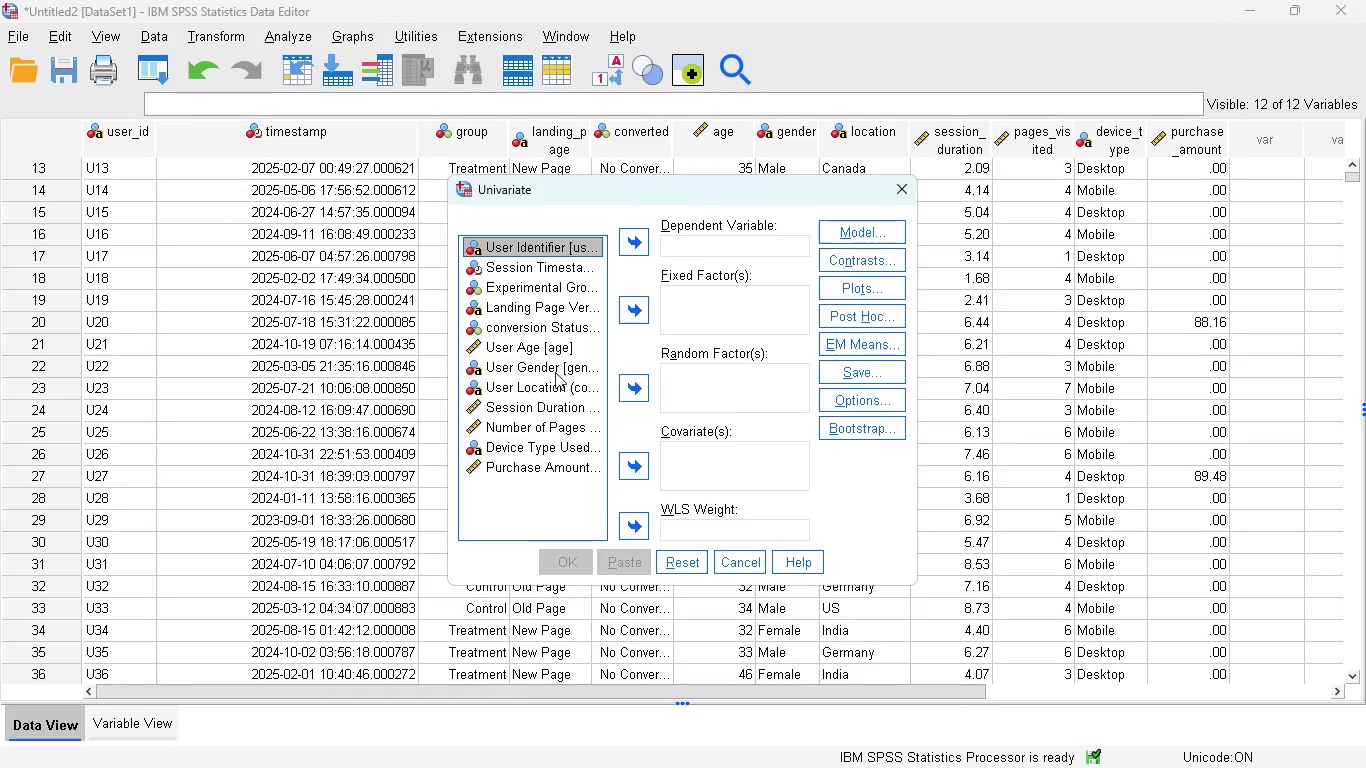 
wait(6.83)
 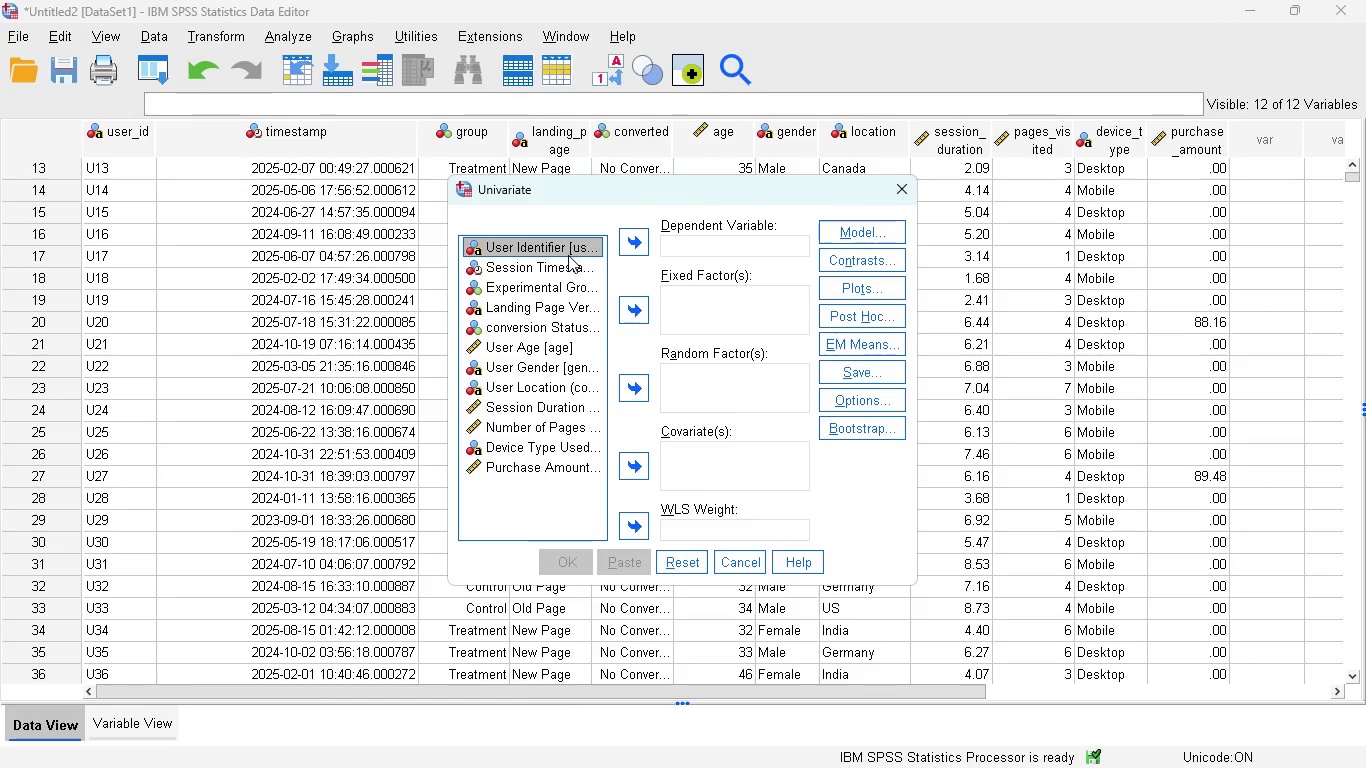 
left_click([548, 405])
 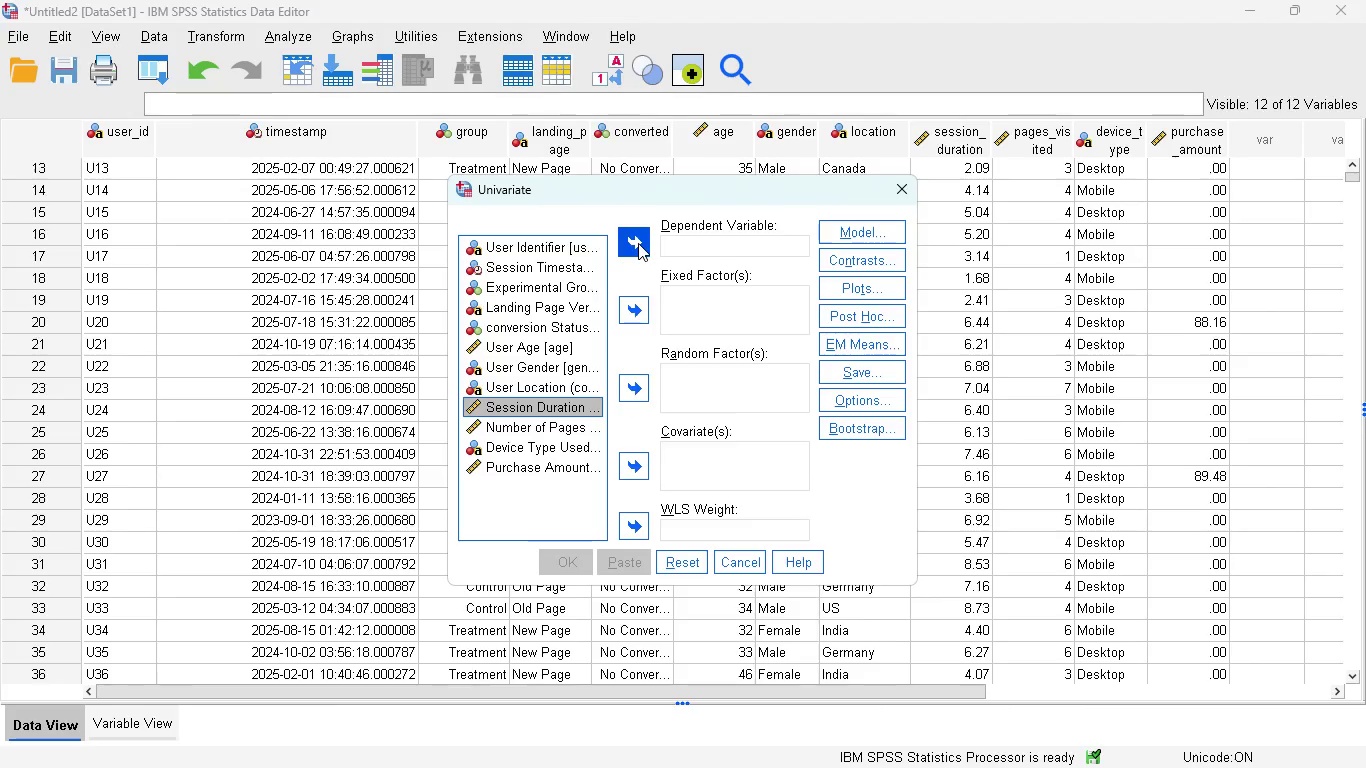 
left_click([638, 243])
 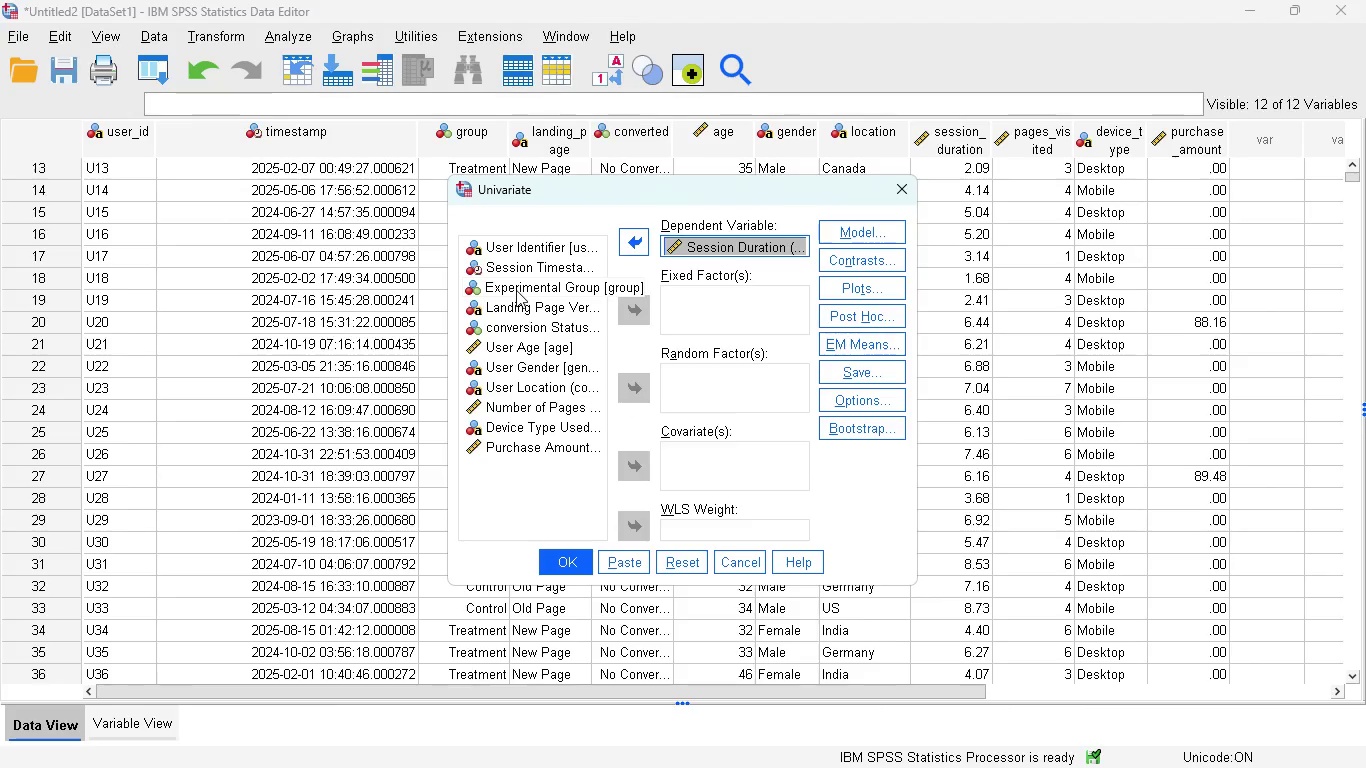 
wait(7.08)
 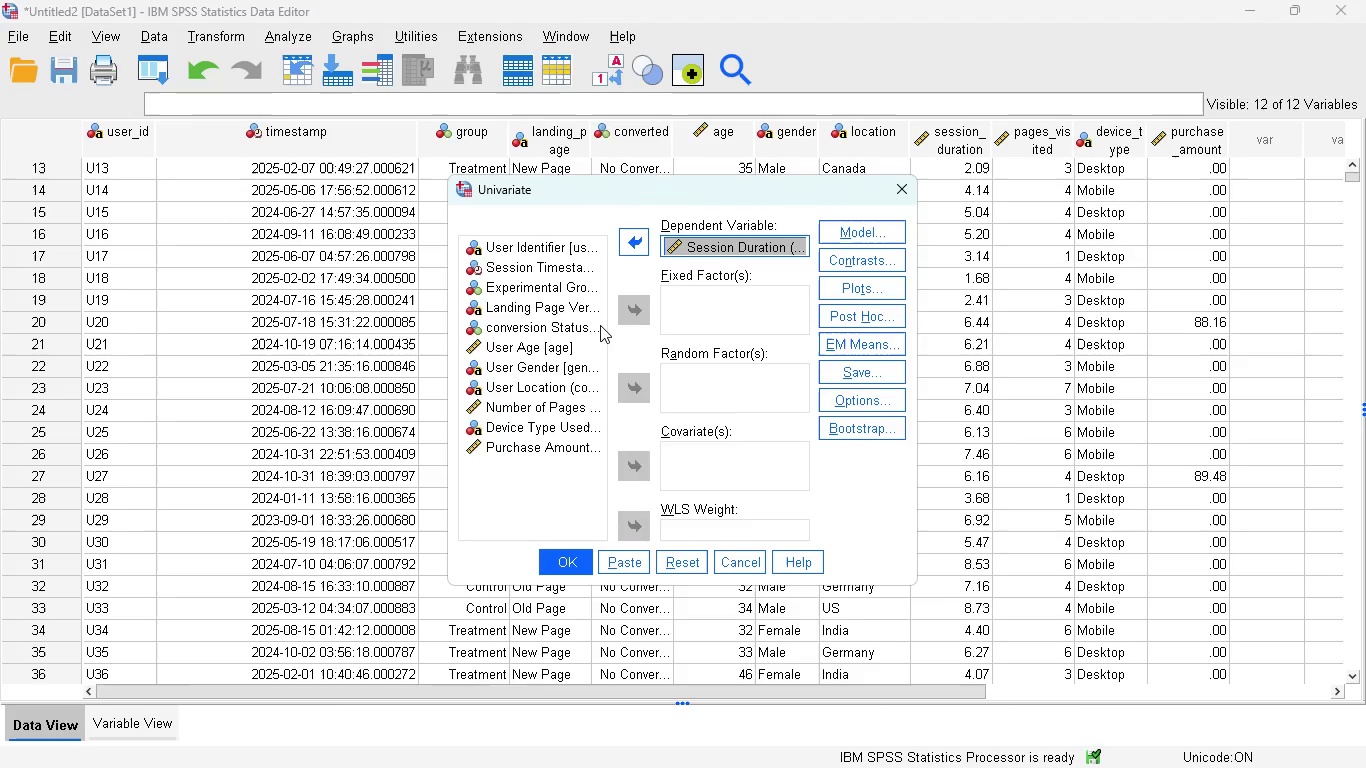 
left_click([518, 292])
 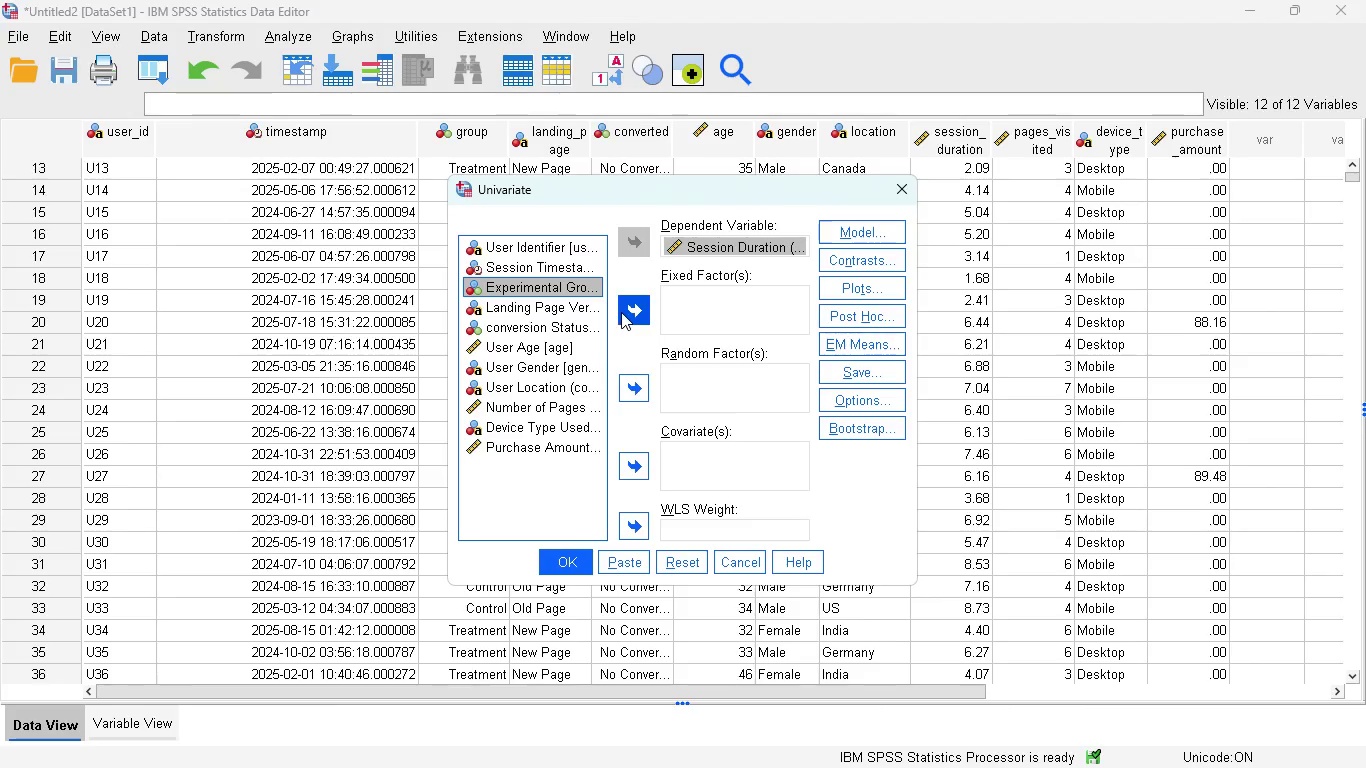 
left_click([621, 312])
 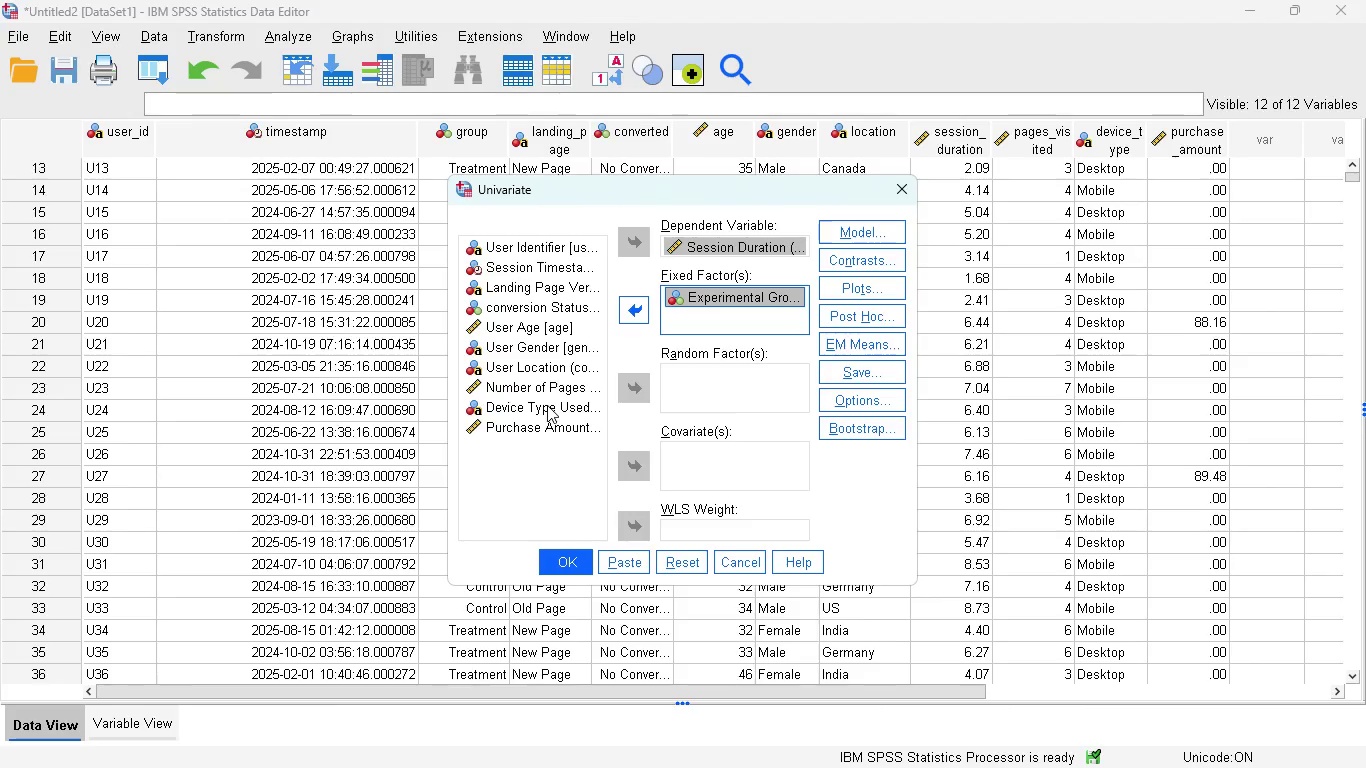 
left_click([547, 405])
 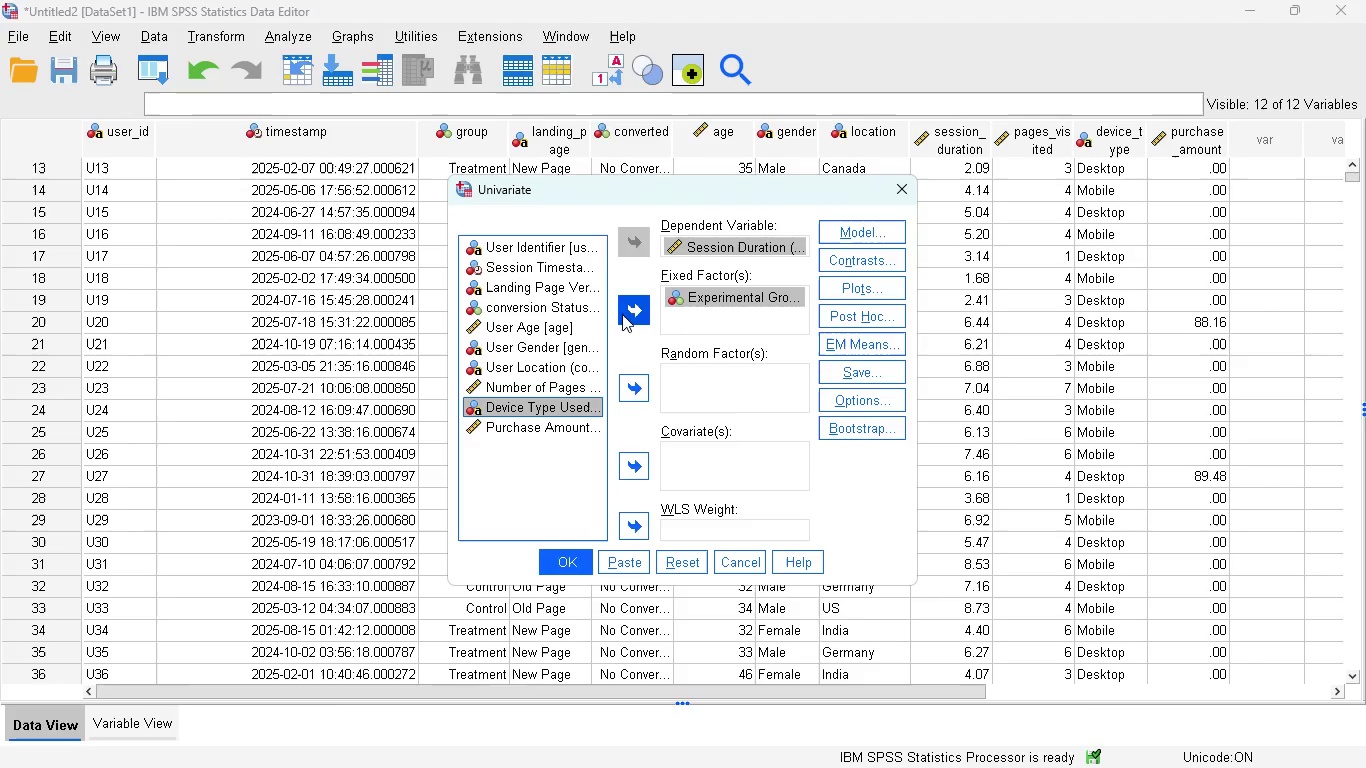 
left_click([623, 312])
 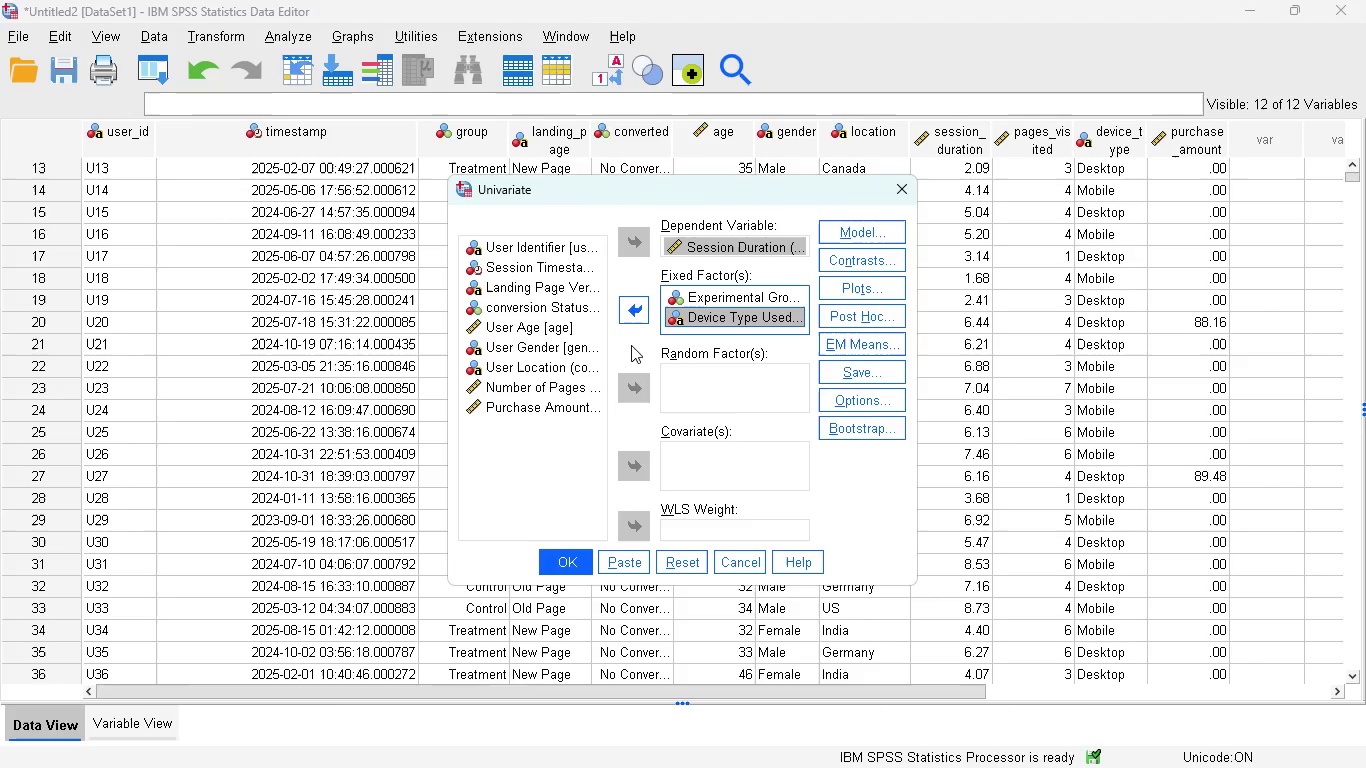 
wait(8.45)
 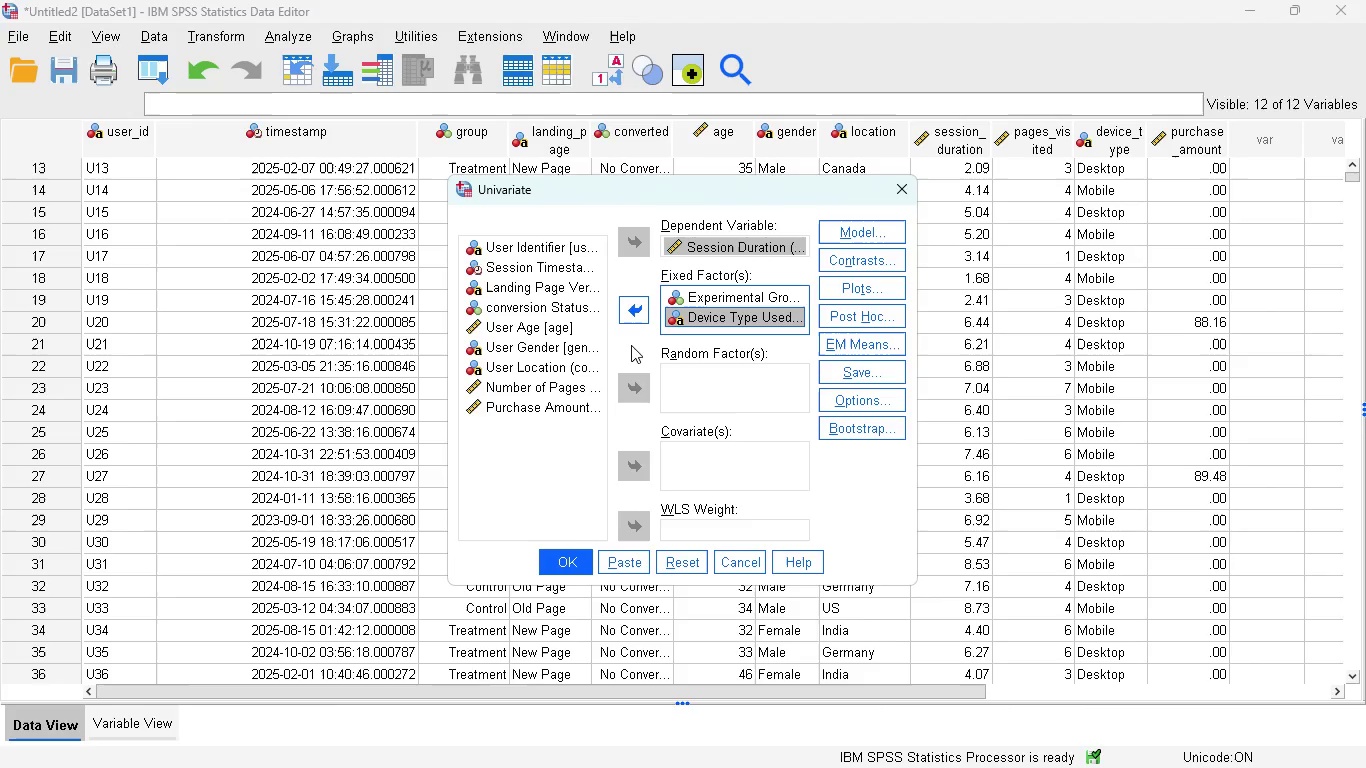 
left_click([837, 240])
 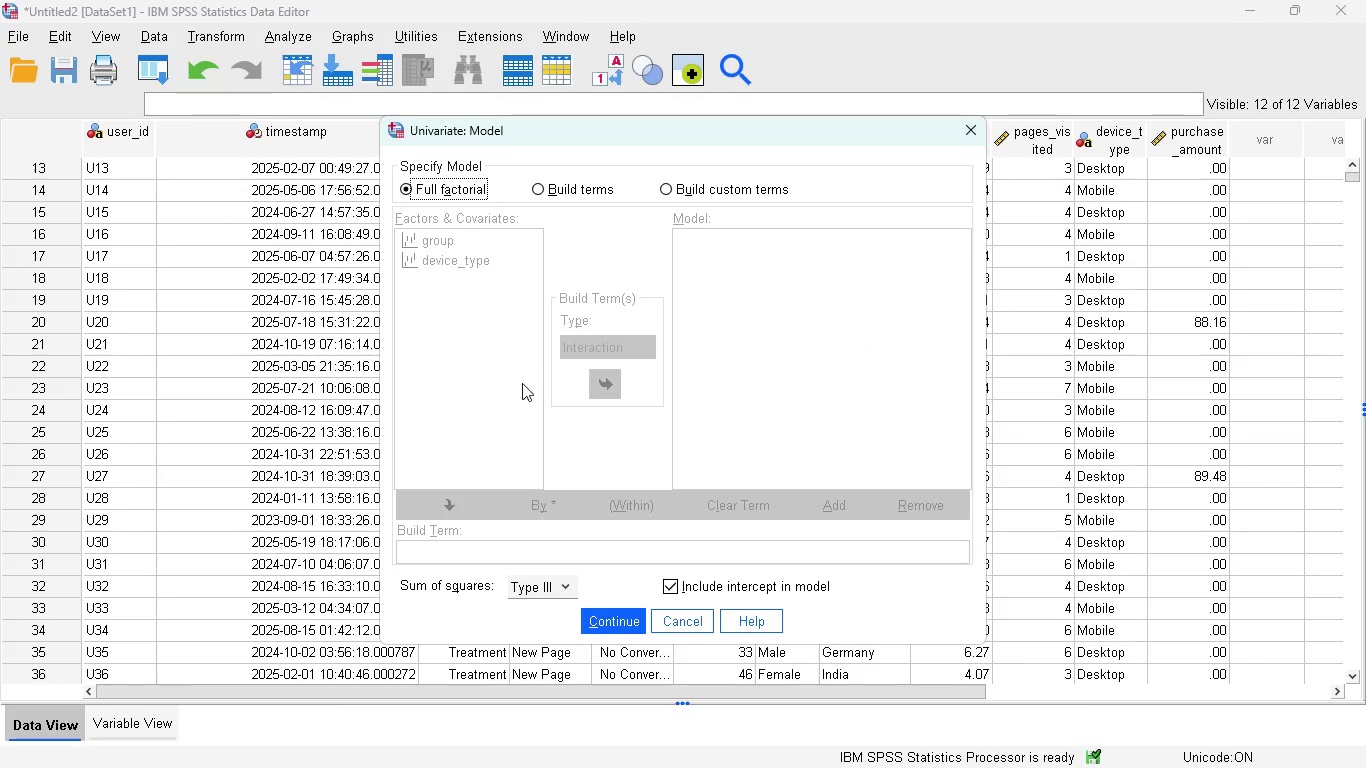 
left_click([610, 617])
 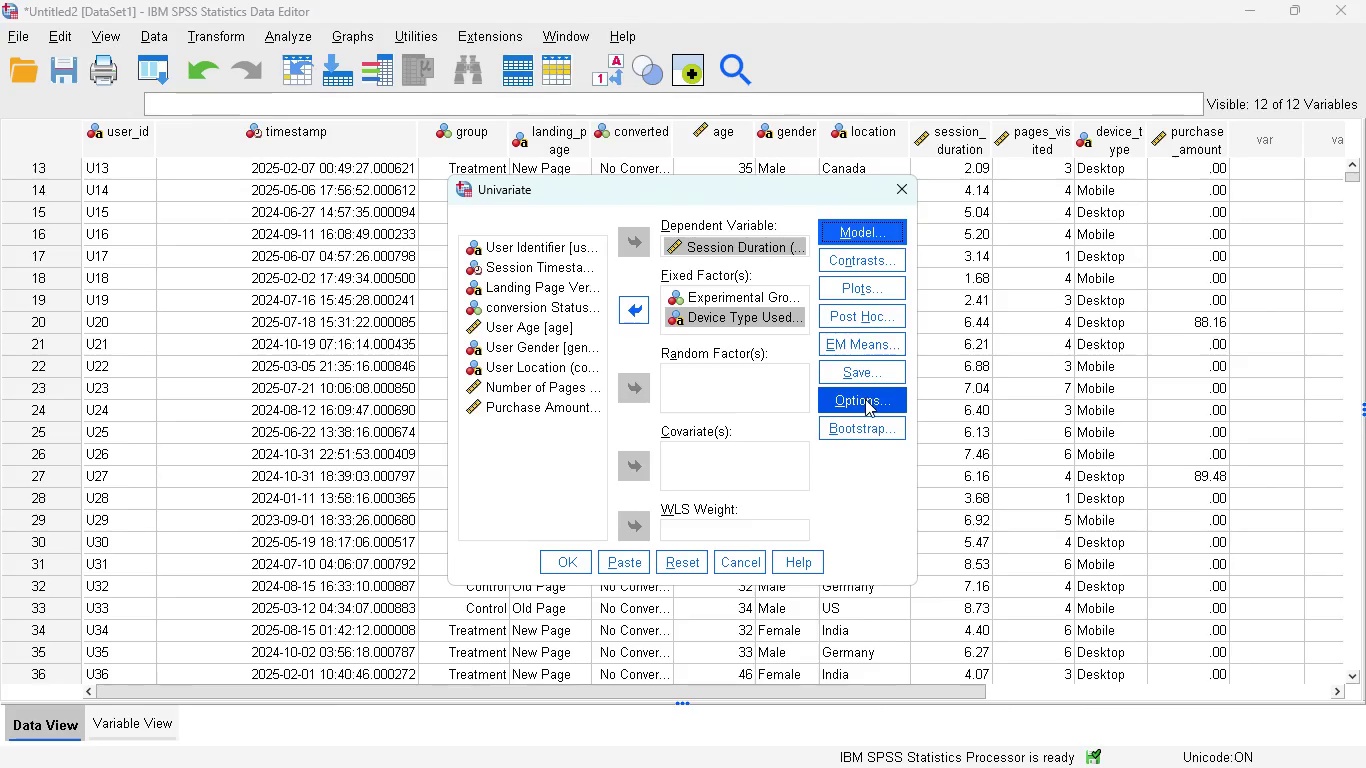 
left_click([865, 399])
 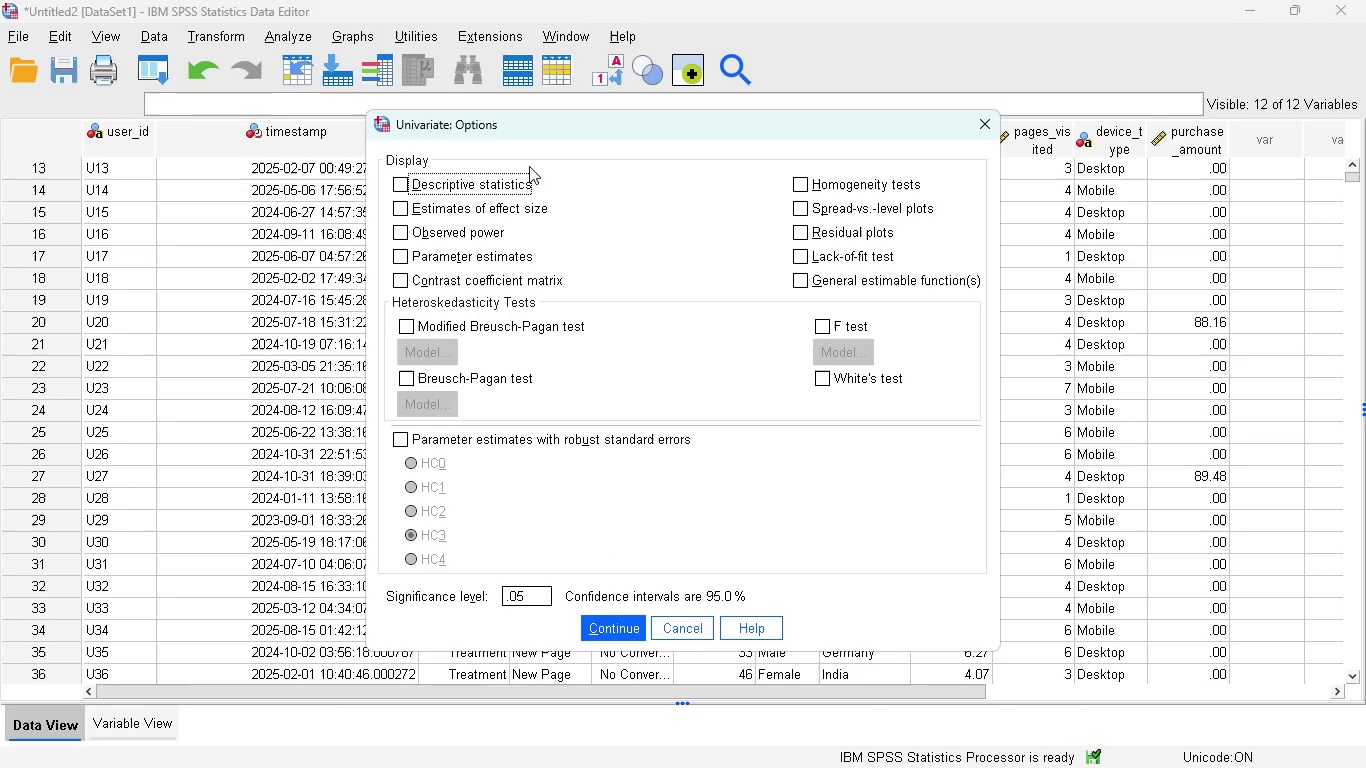 
left_click([392, 182])
 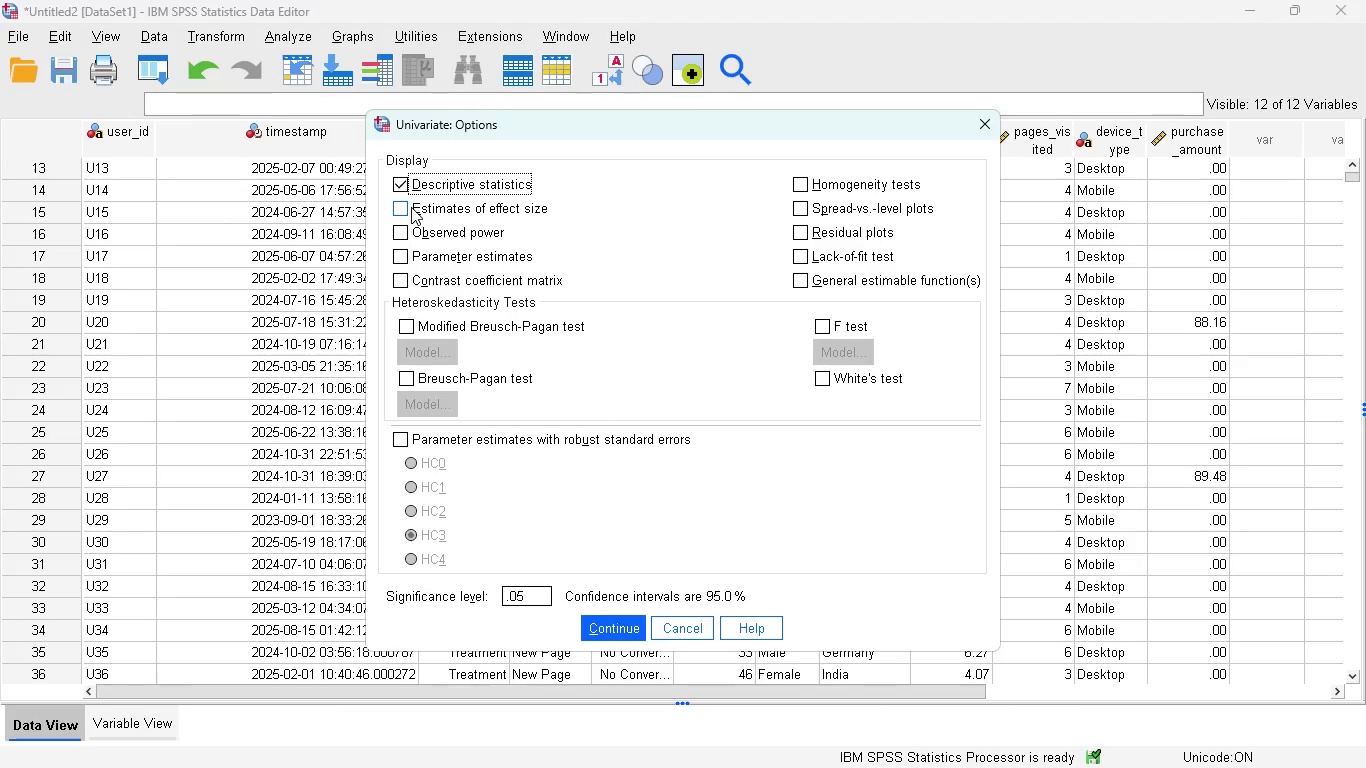 
wait(13.69)
 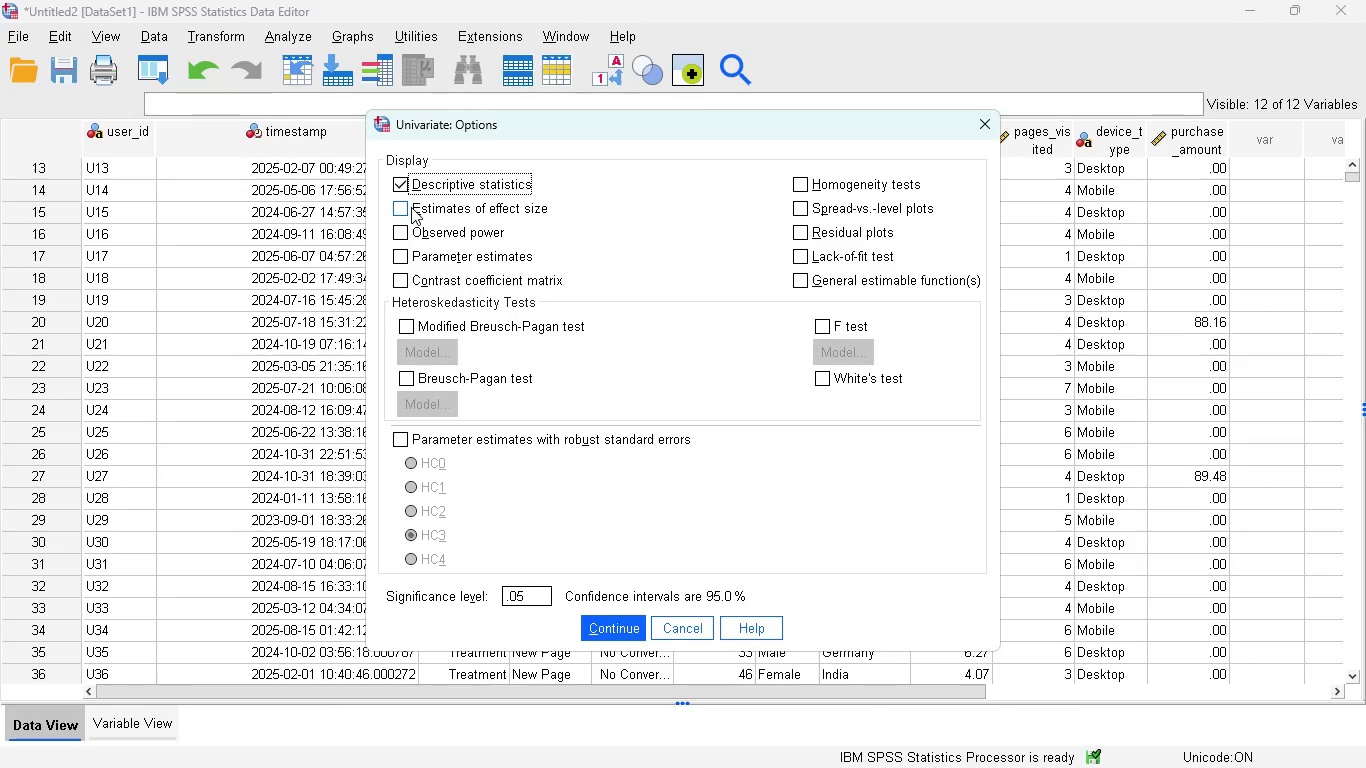 
left_click([622, 624])
 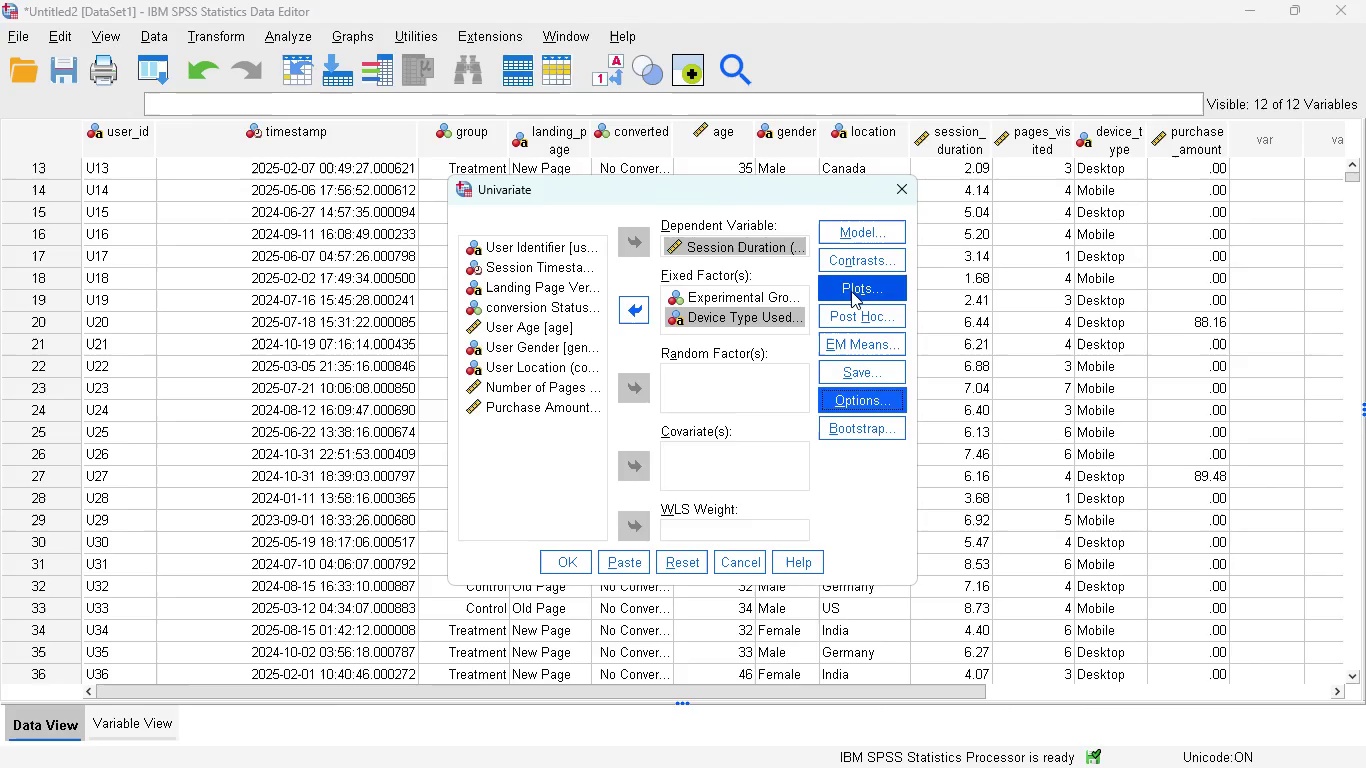 
left_click([851, 291])
 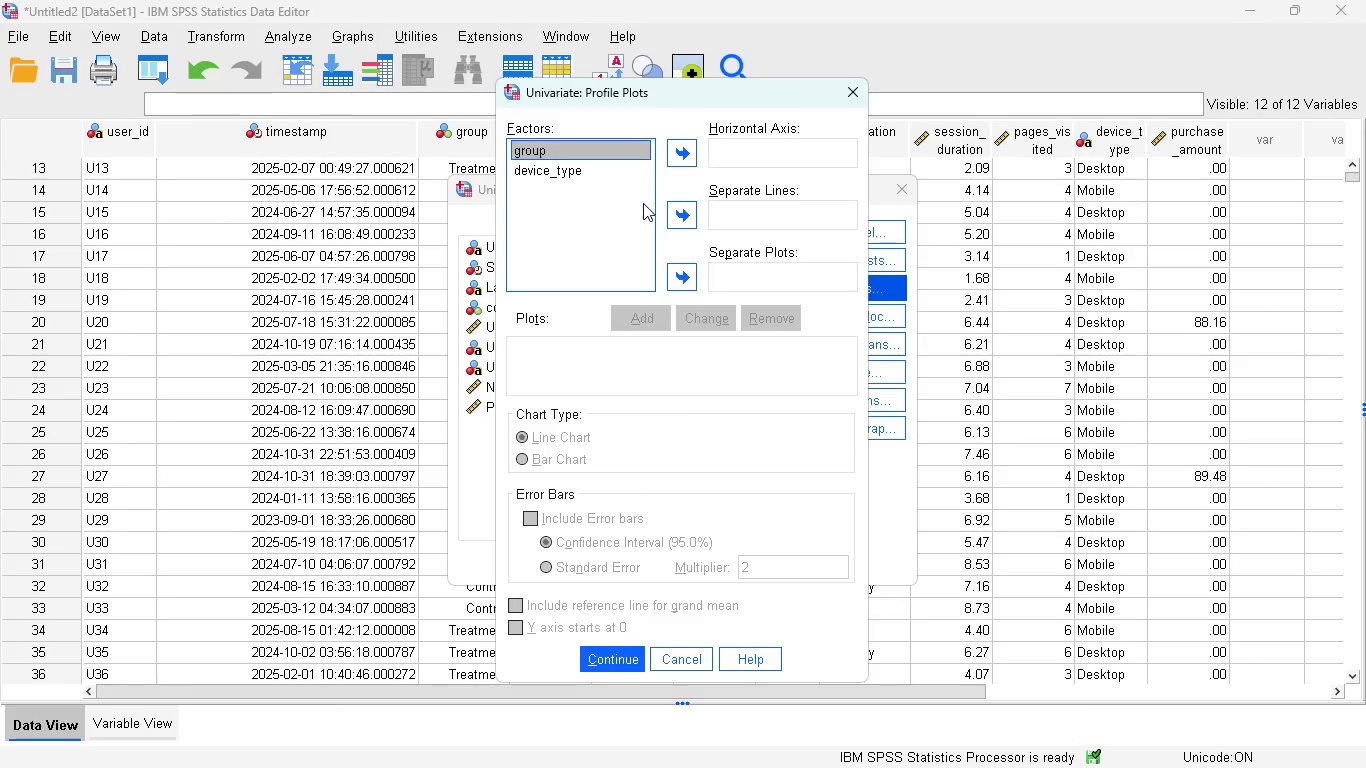 
wait(17.66)
 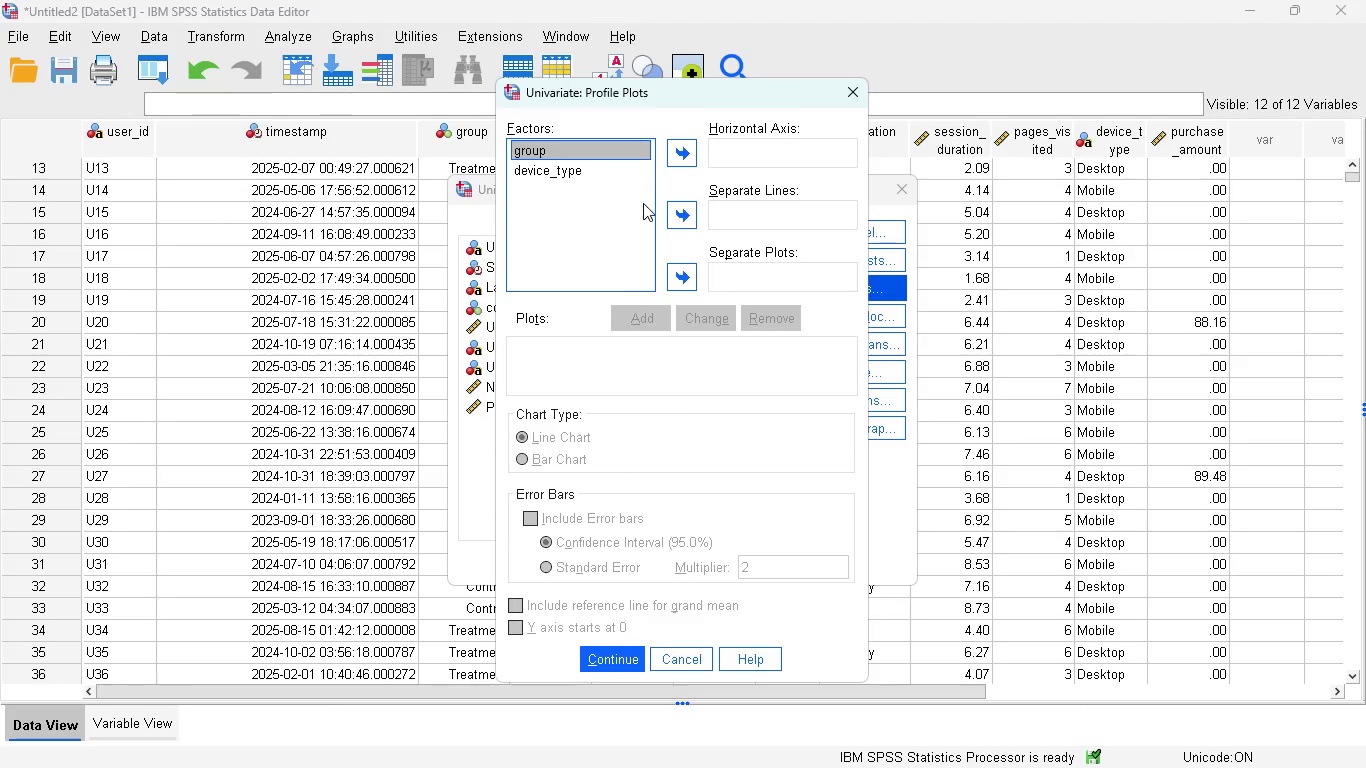 
left_click([684, 154])
 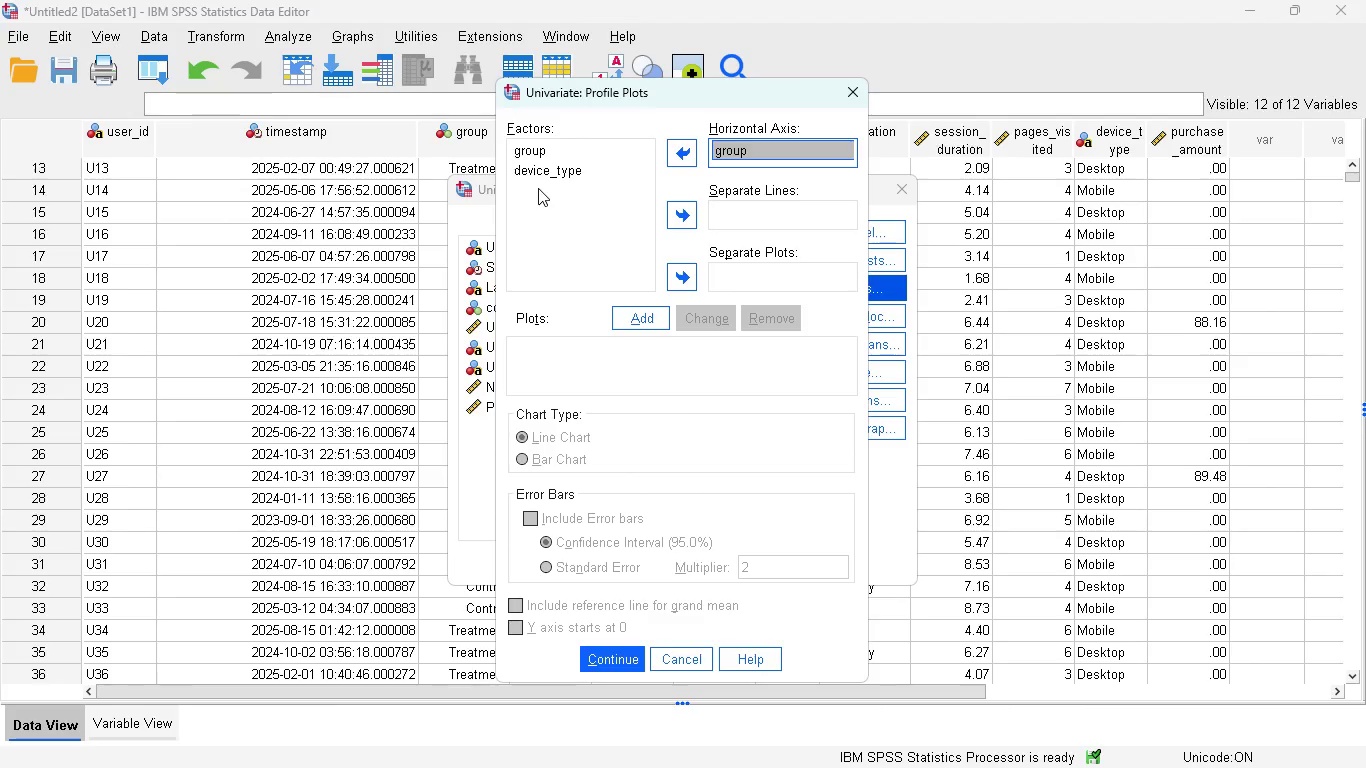 
left_click([548, 174])
 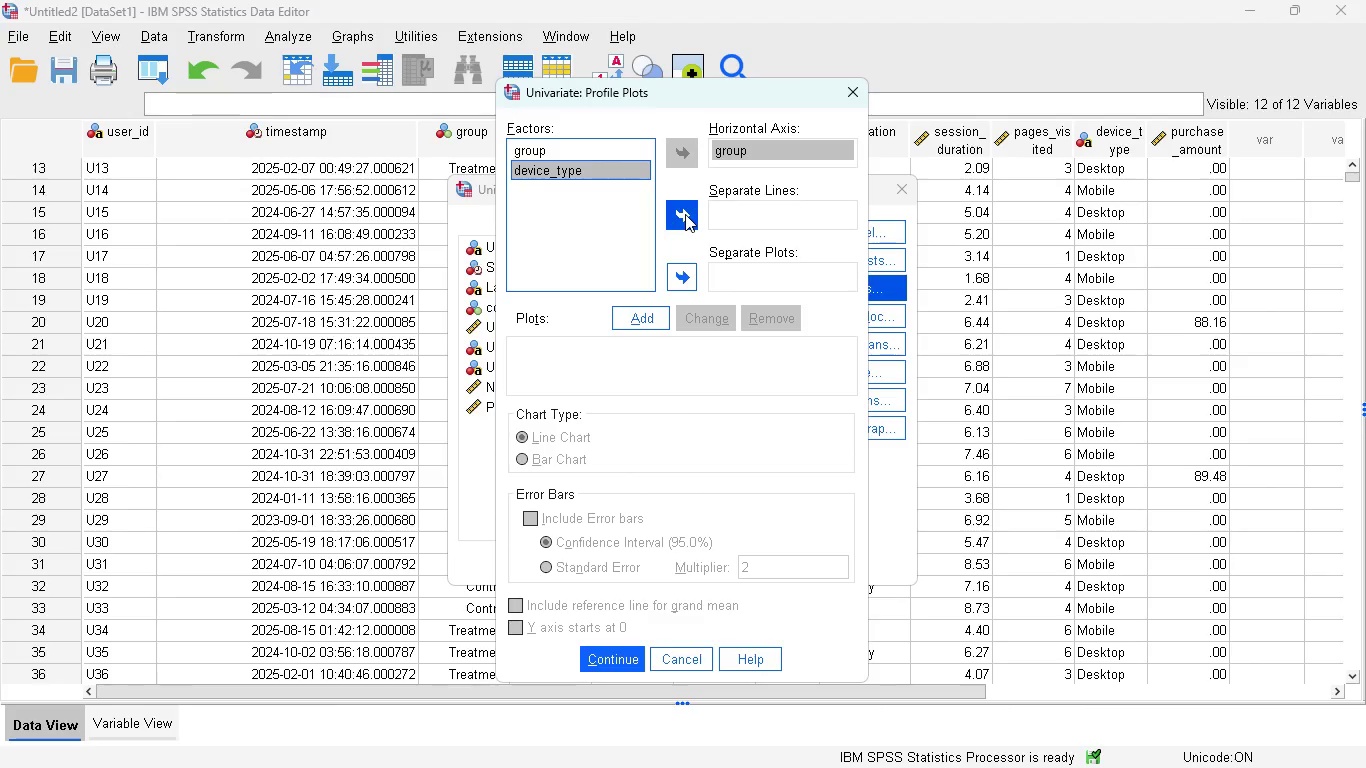 
left_click([684, 214])
 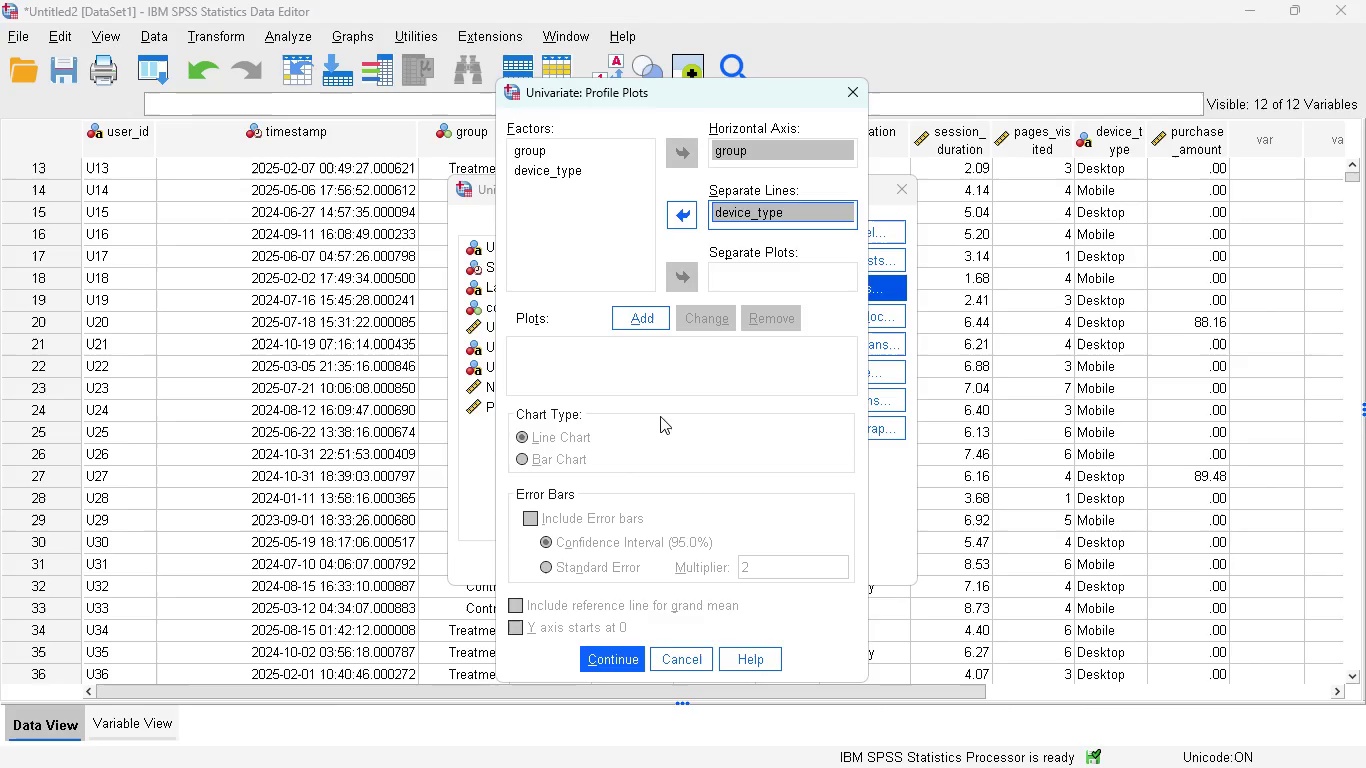 
left_click([621, 655])
 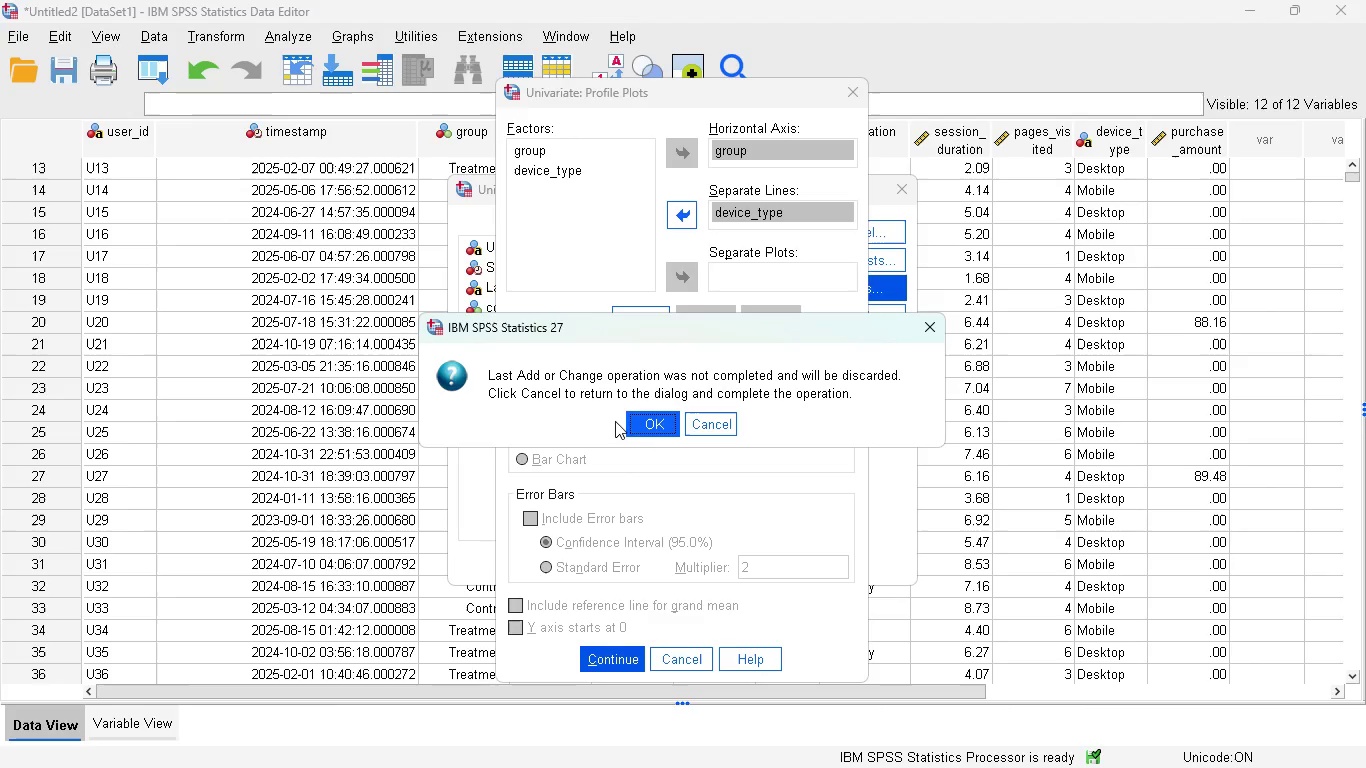 
wait(7.78)
 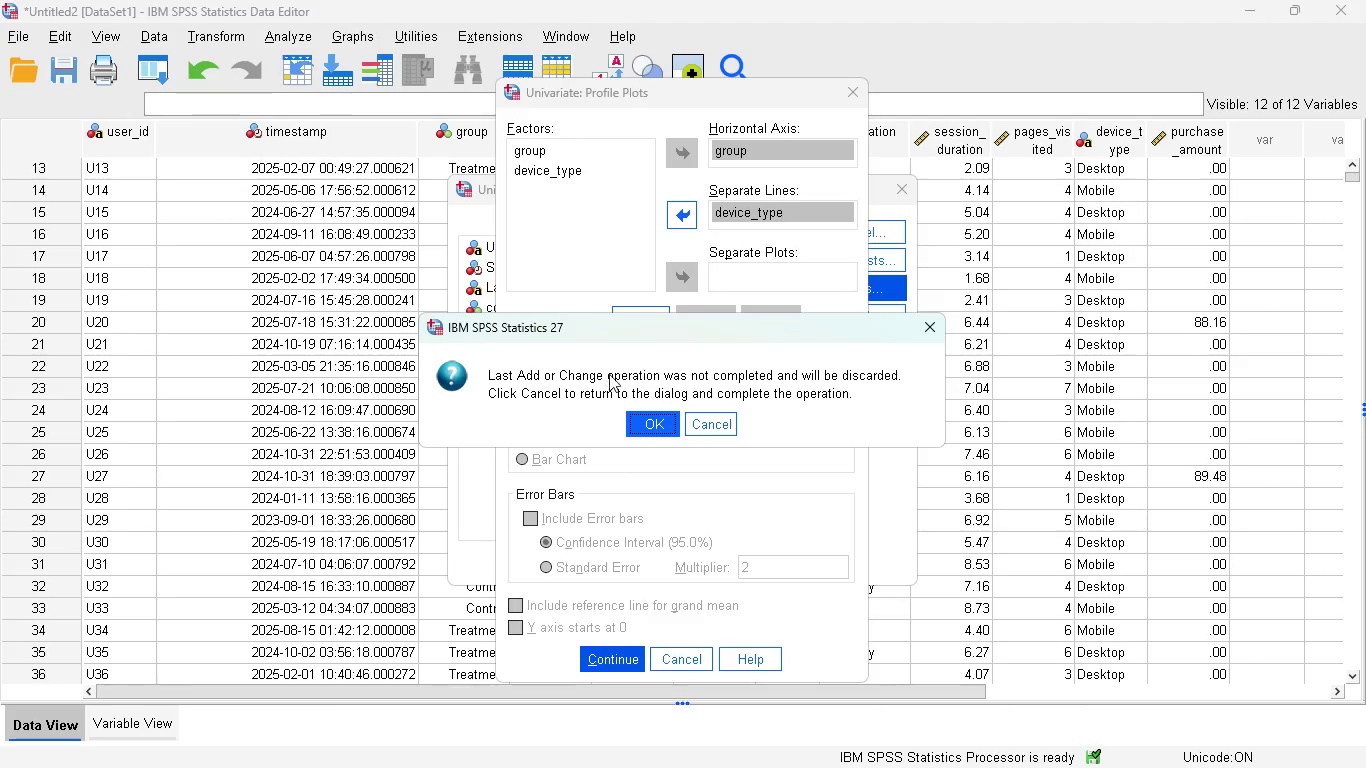 
left_click([712, 424])
 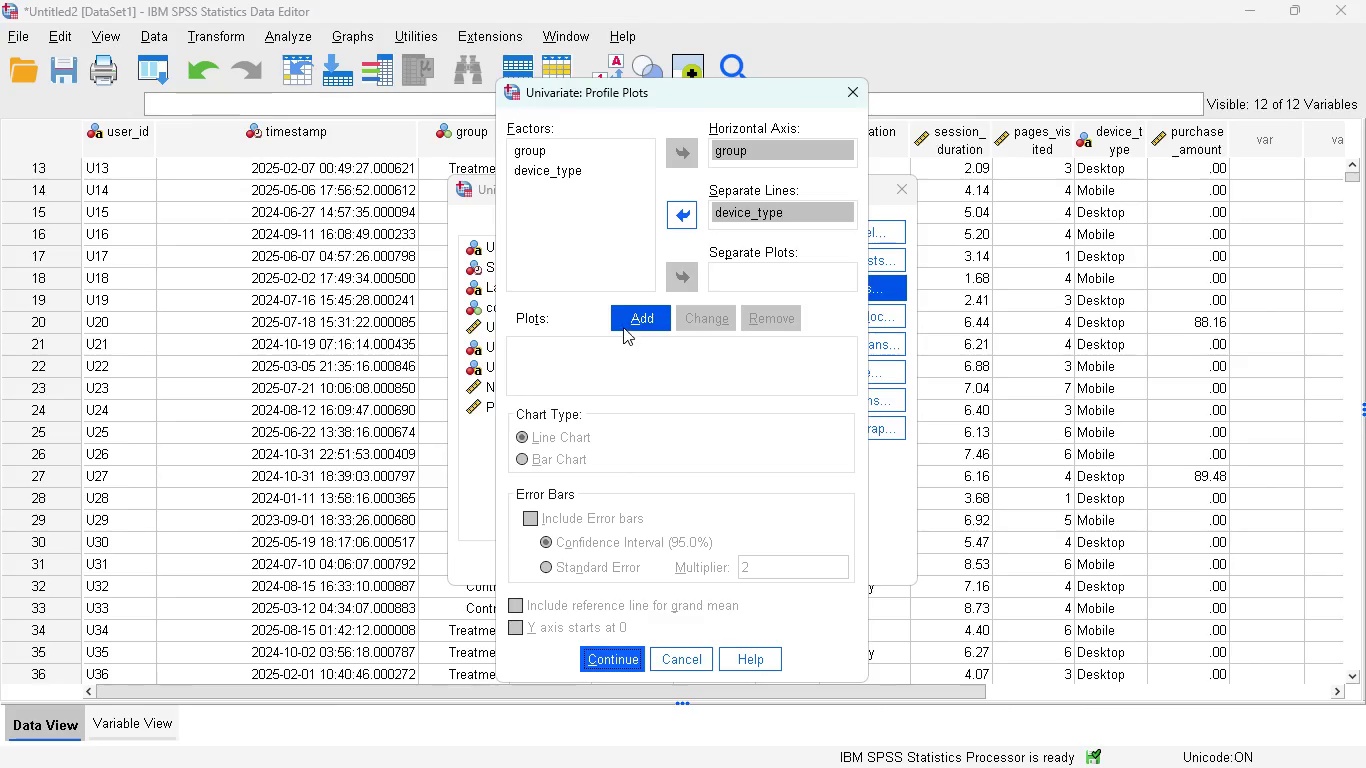 
left_click([630, 322])
 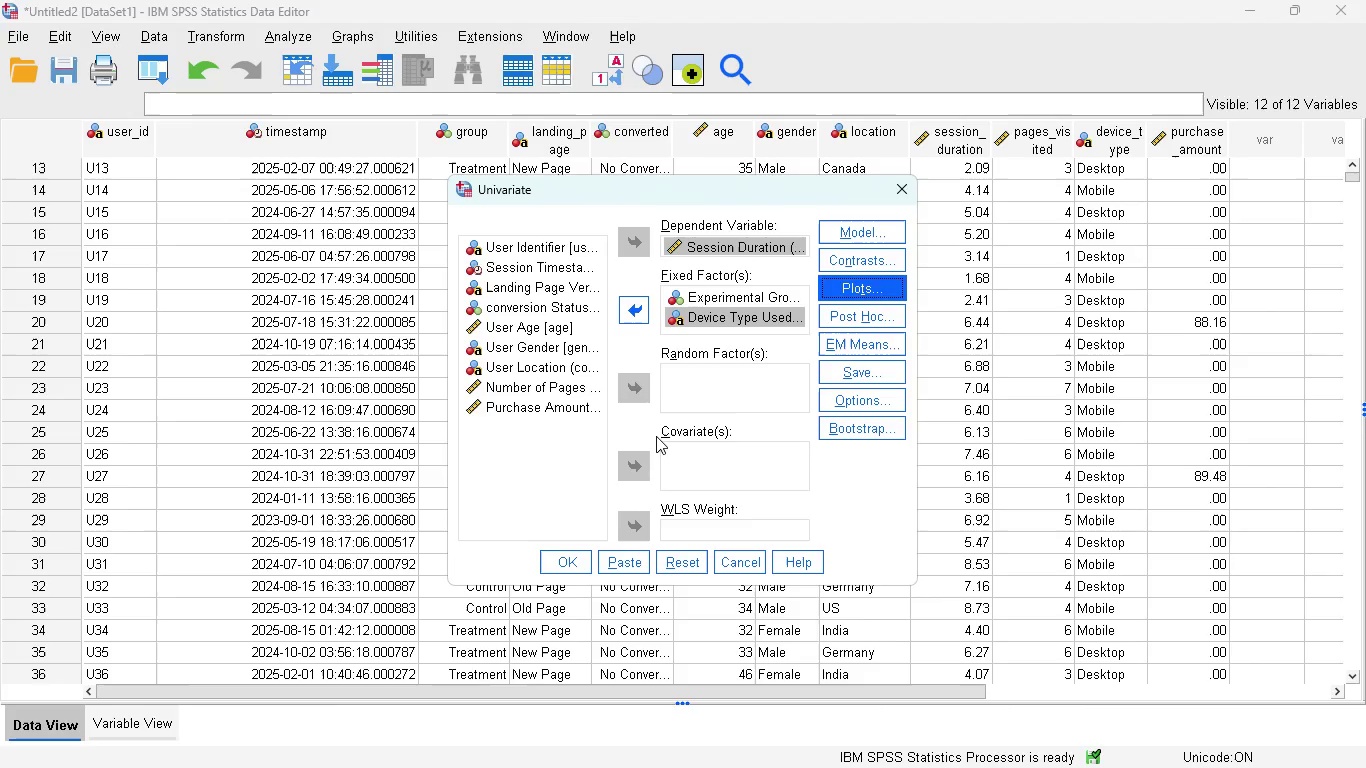 
wait(20.23)
 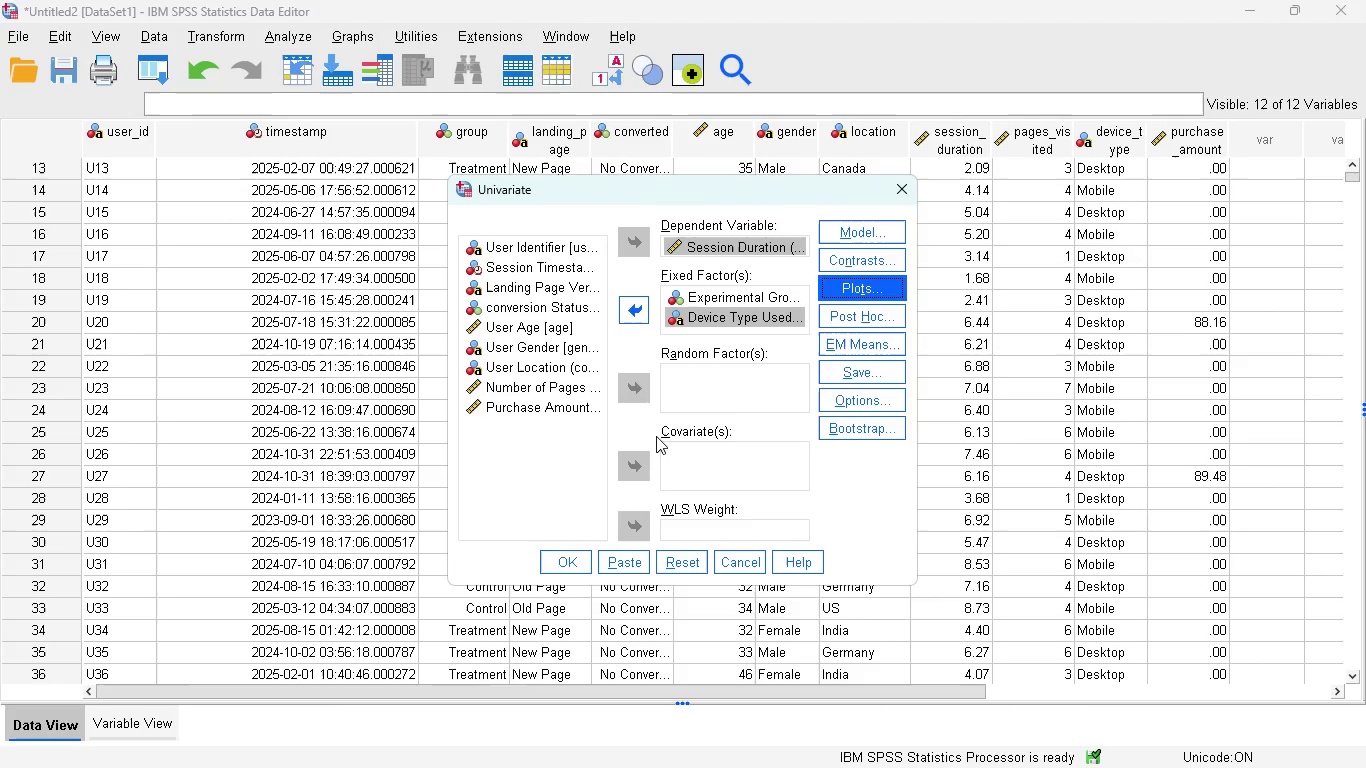 
left_click([781, 646])
 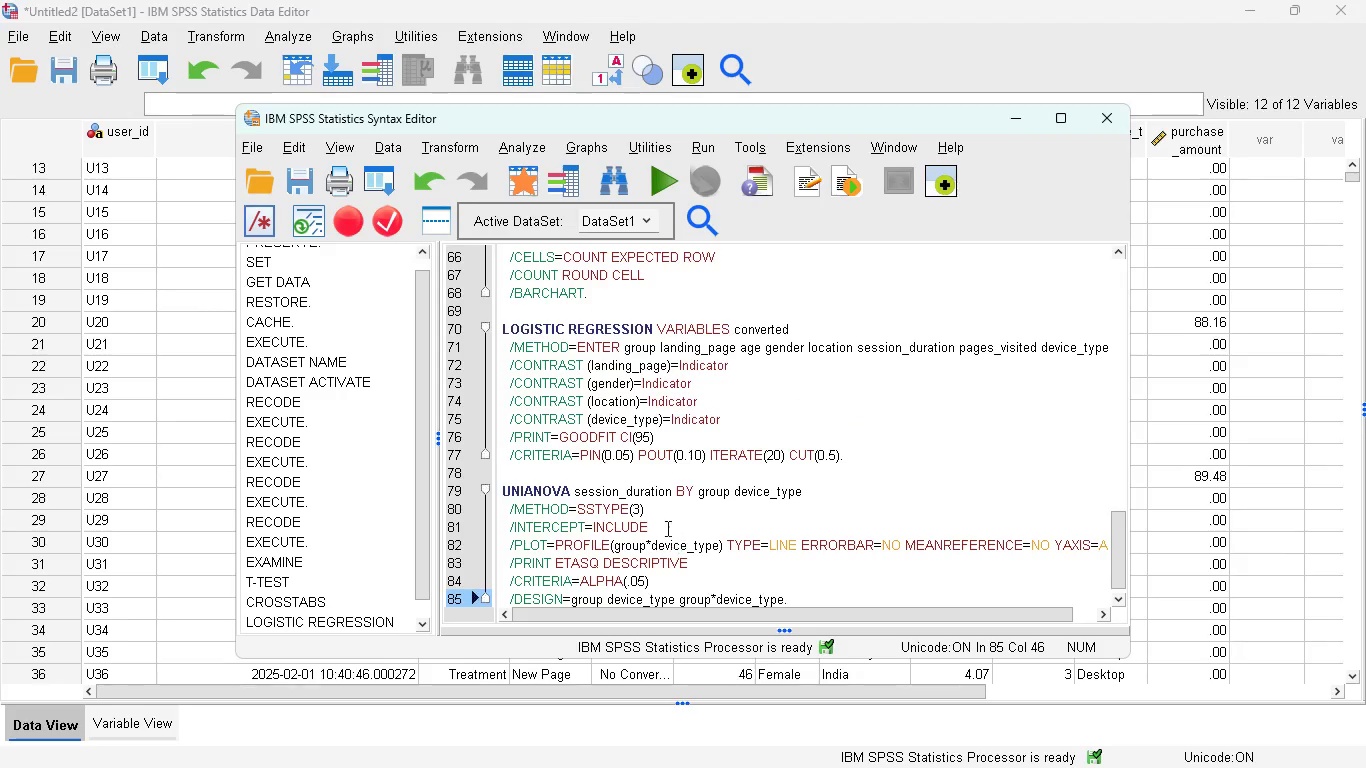 
scroll: coordinate [667, 517], scroll_direction: down, amount: 4.0
 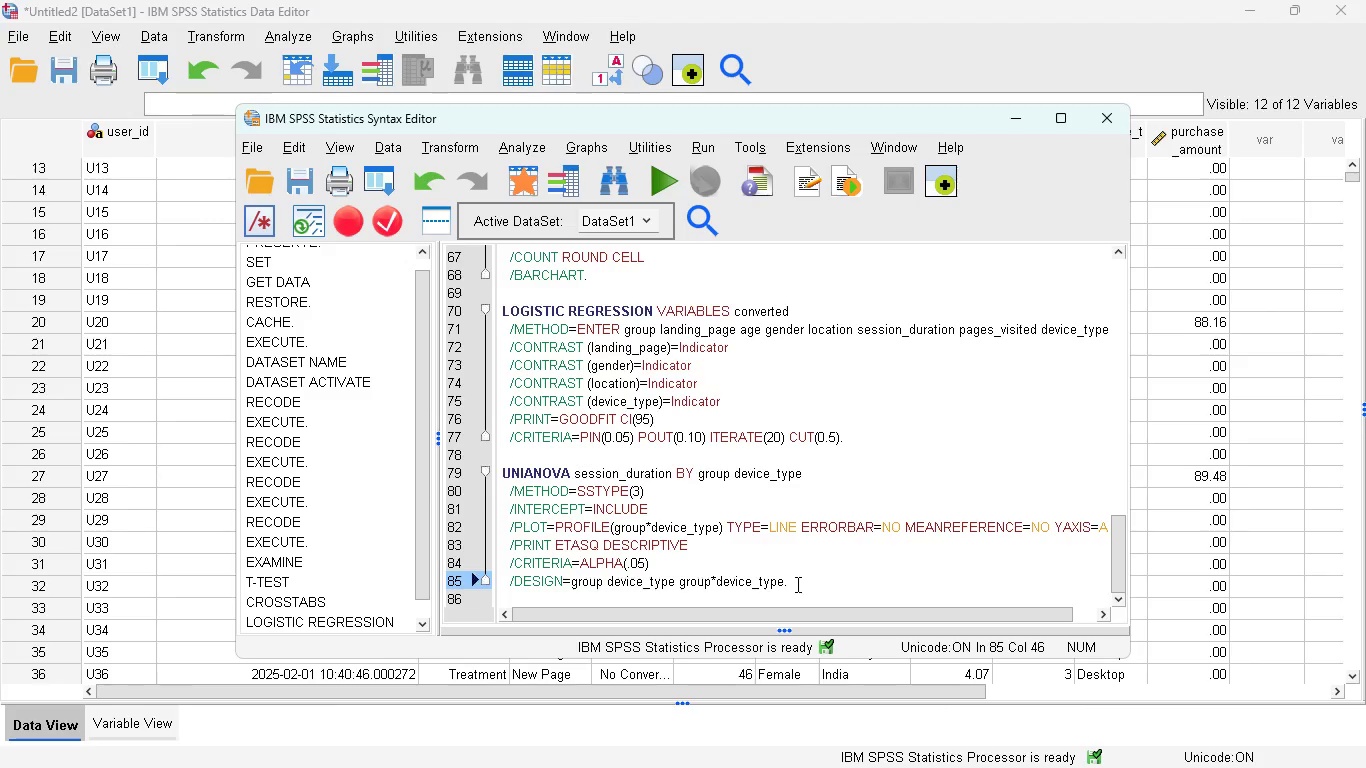 
left_click_drag(start_coordinate=[794, 587], to_coordinate=[500, 471])
 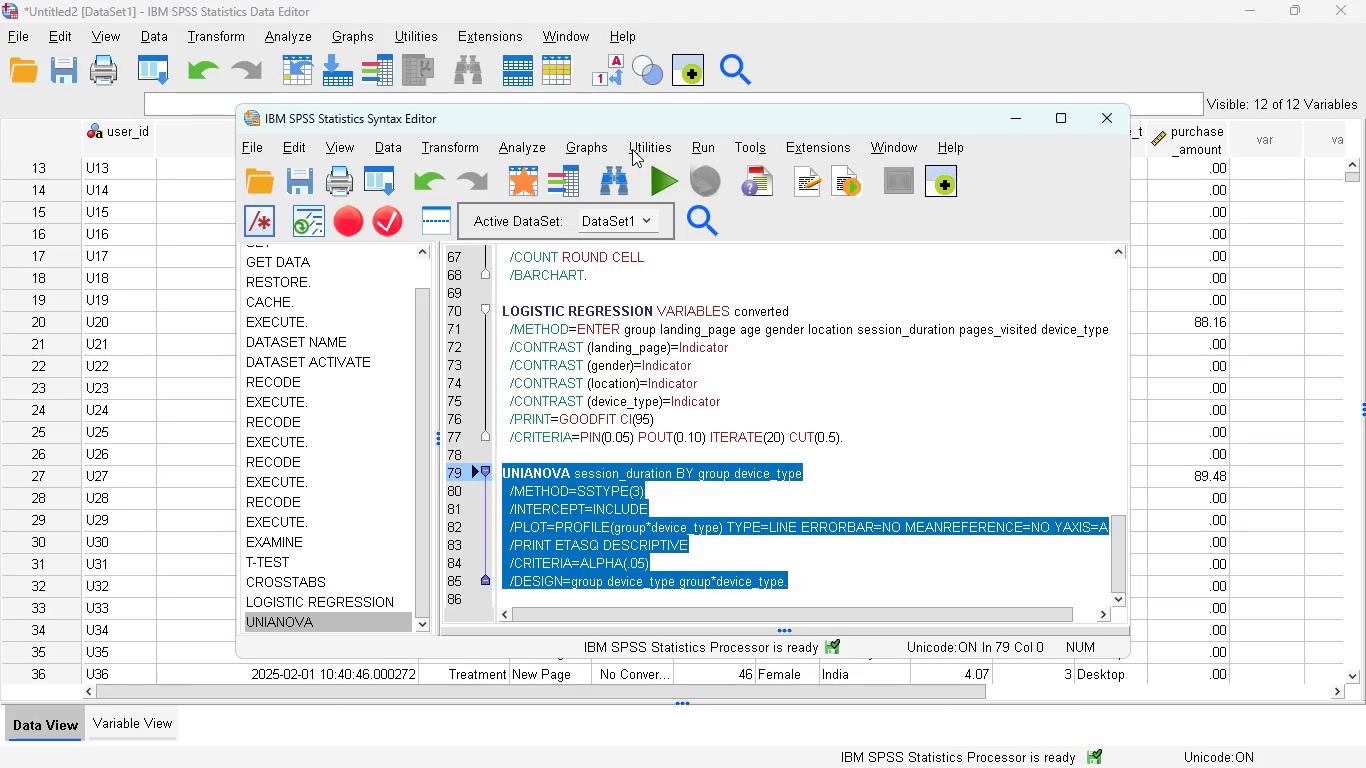 
left_click([655, 172])
 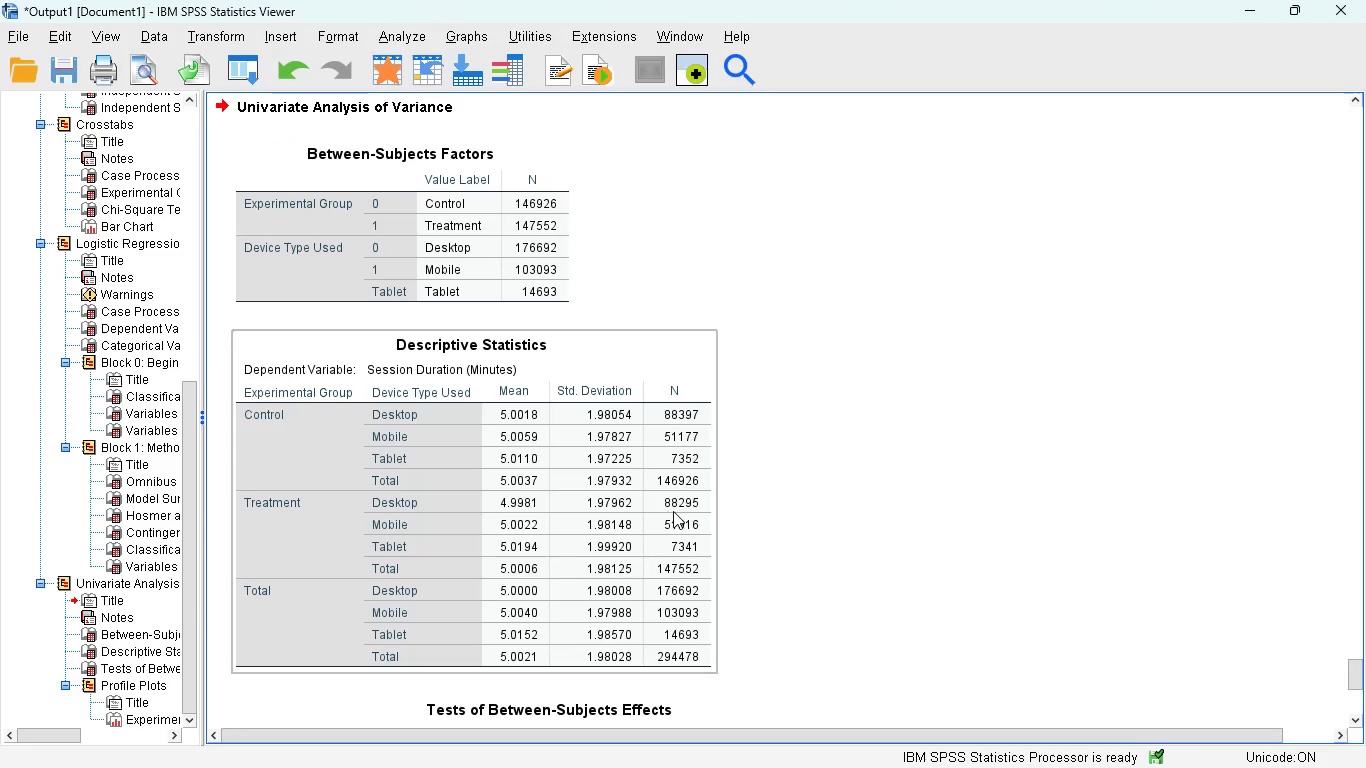 
wait(5.45)
 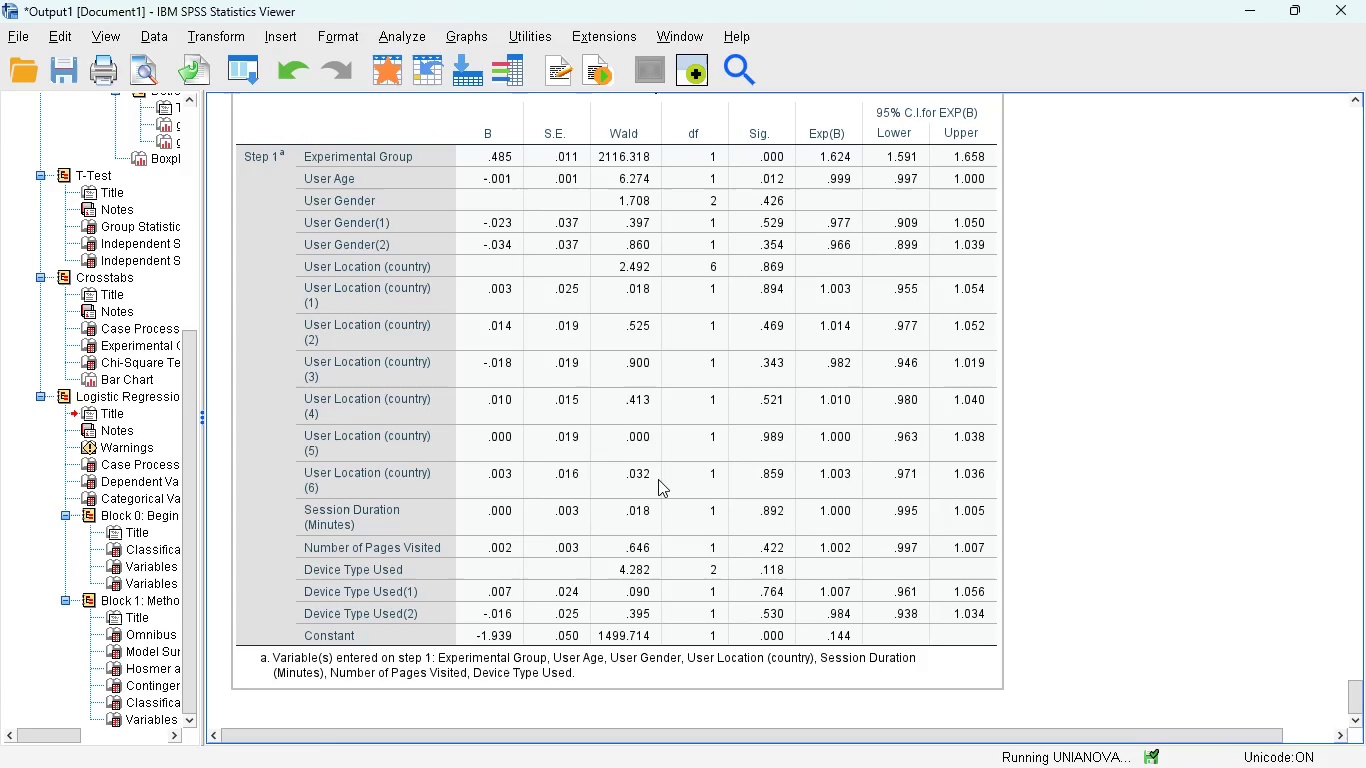 
scroll: coordinate [768, 444], scroll_direction: down, amount: 8.0
 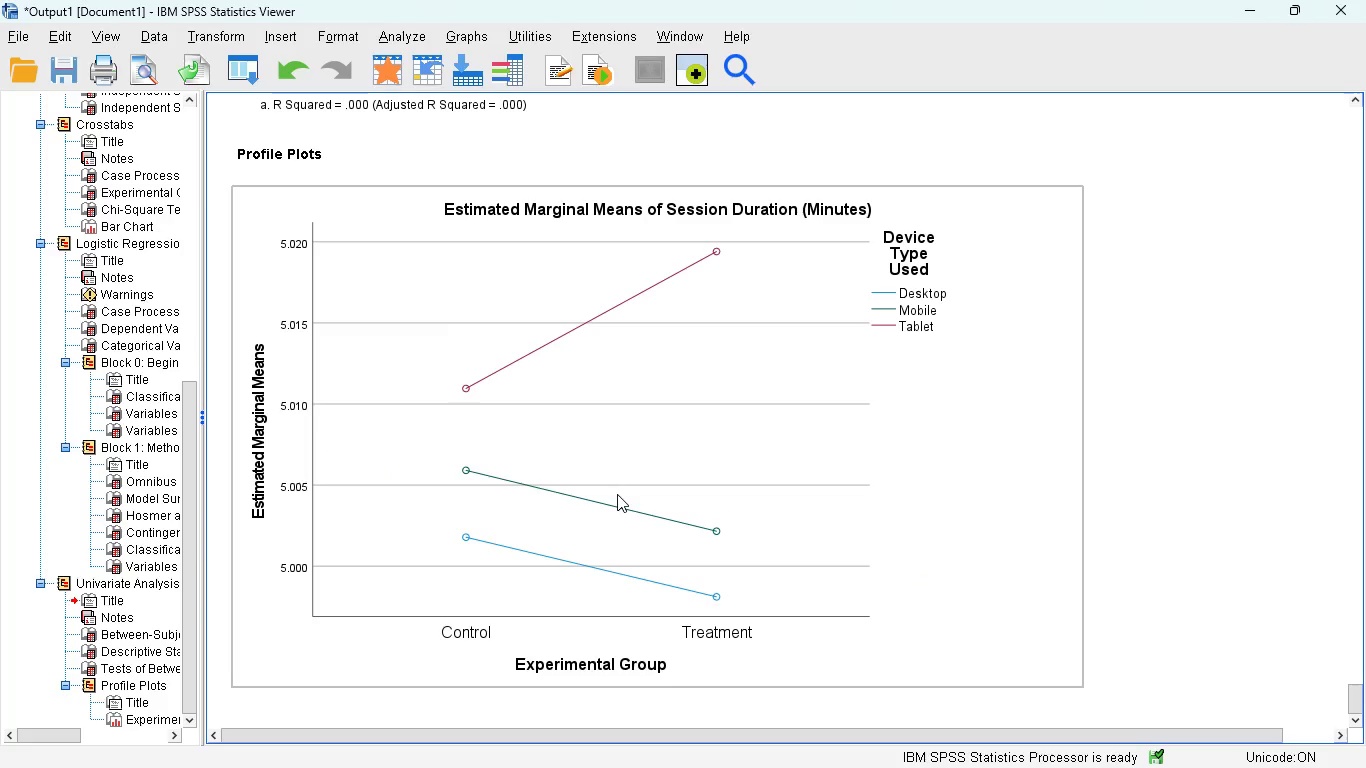 
wait(33.95)
 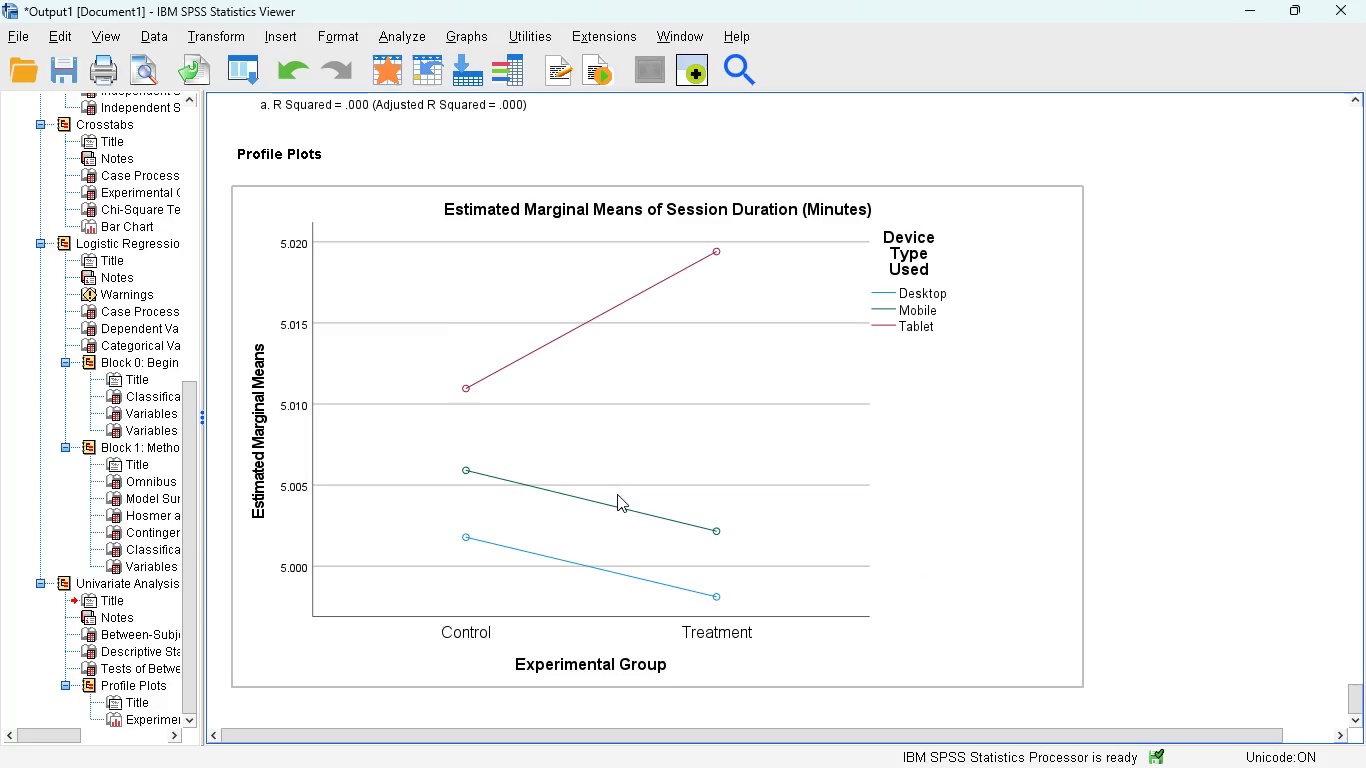 
mouse_move([846, 536])
 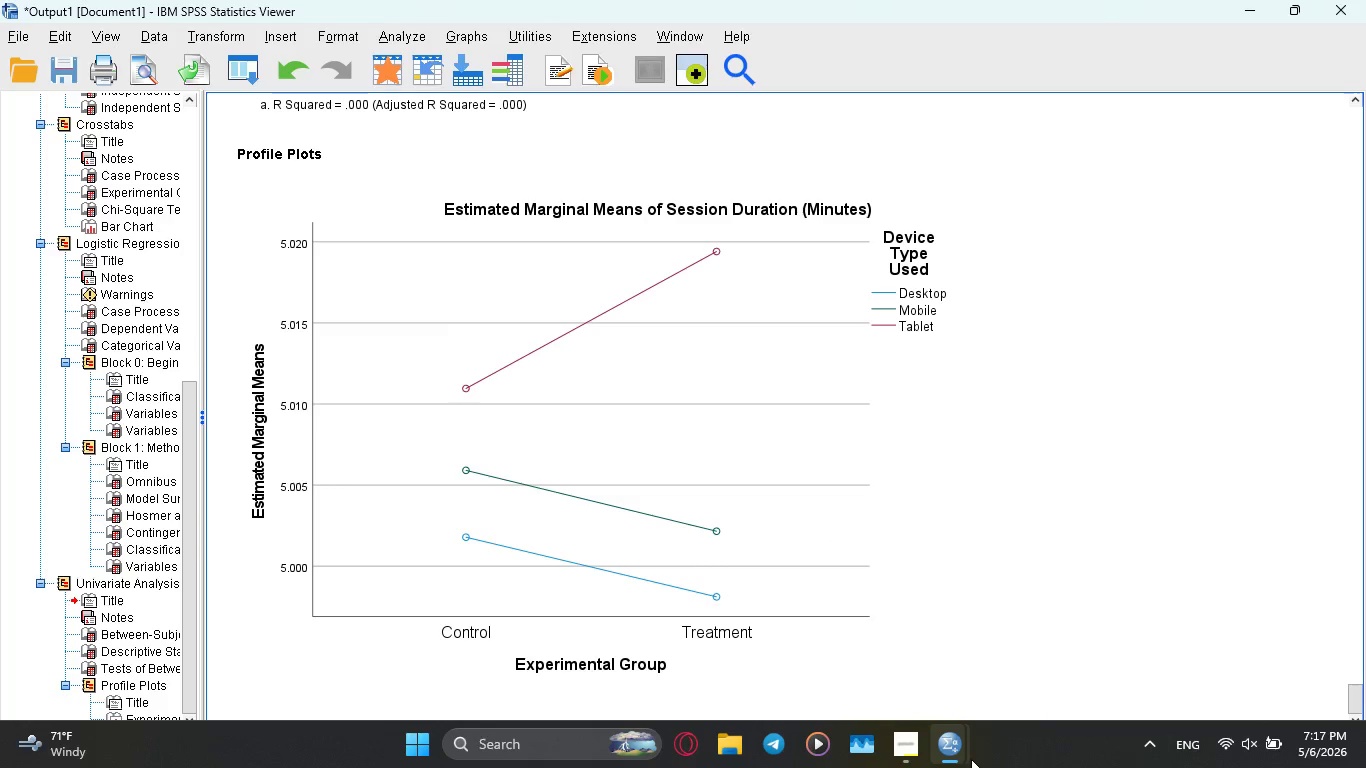 
left_click([912, 758])